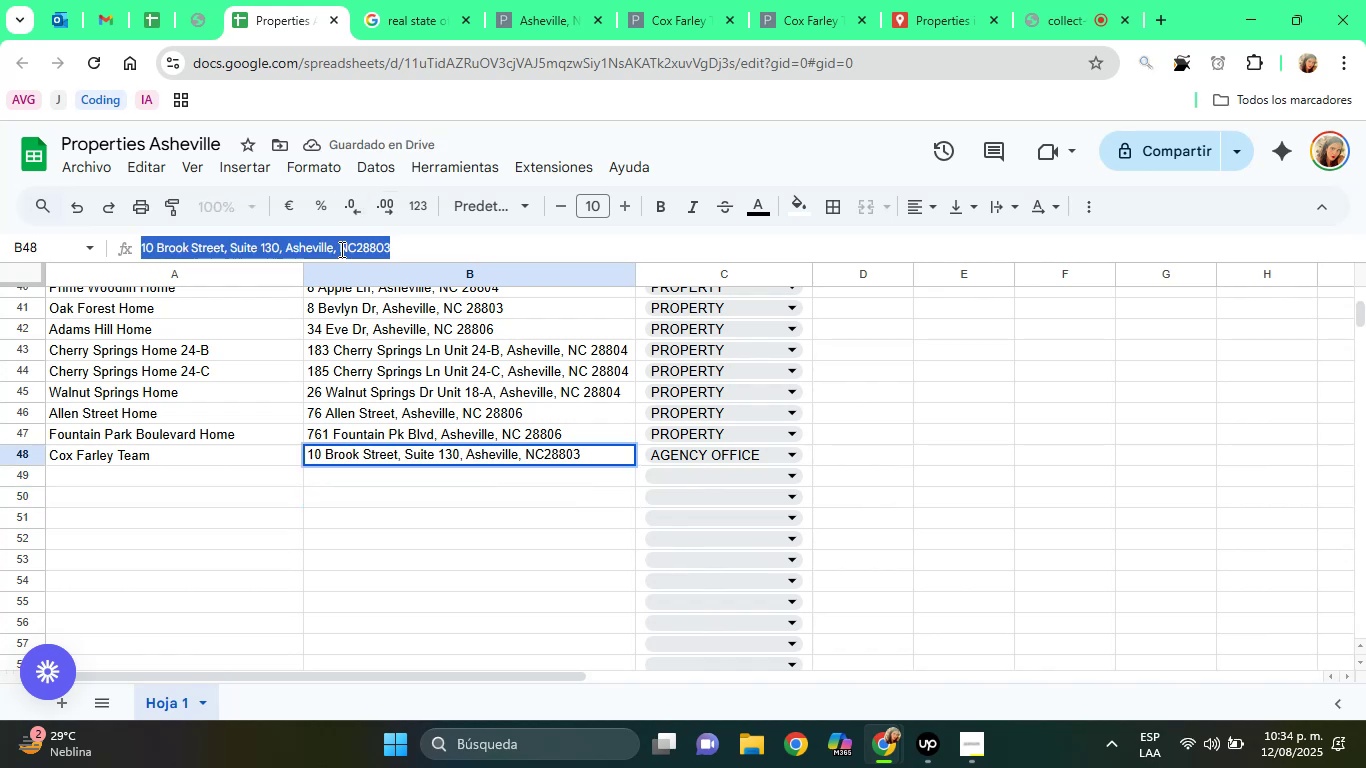 
triple_click([340, 249])
 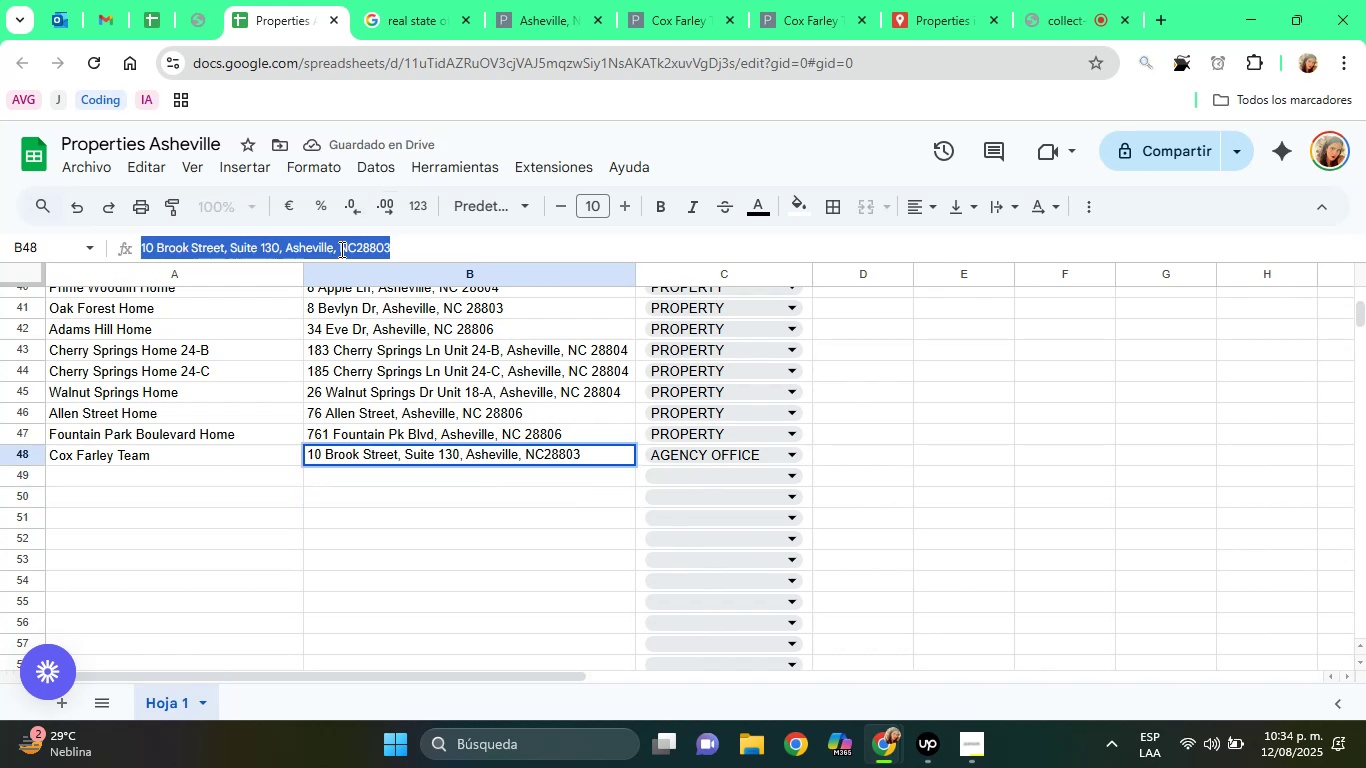 
right_click([340, 249])
 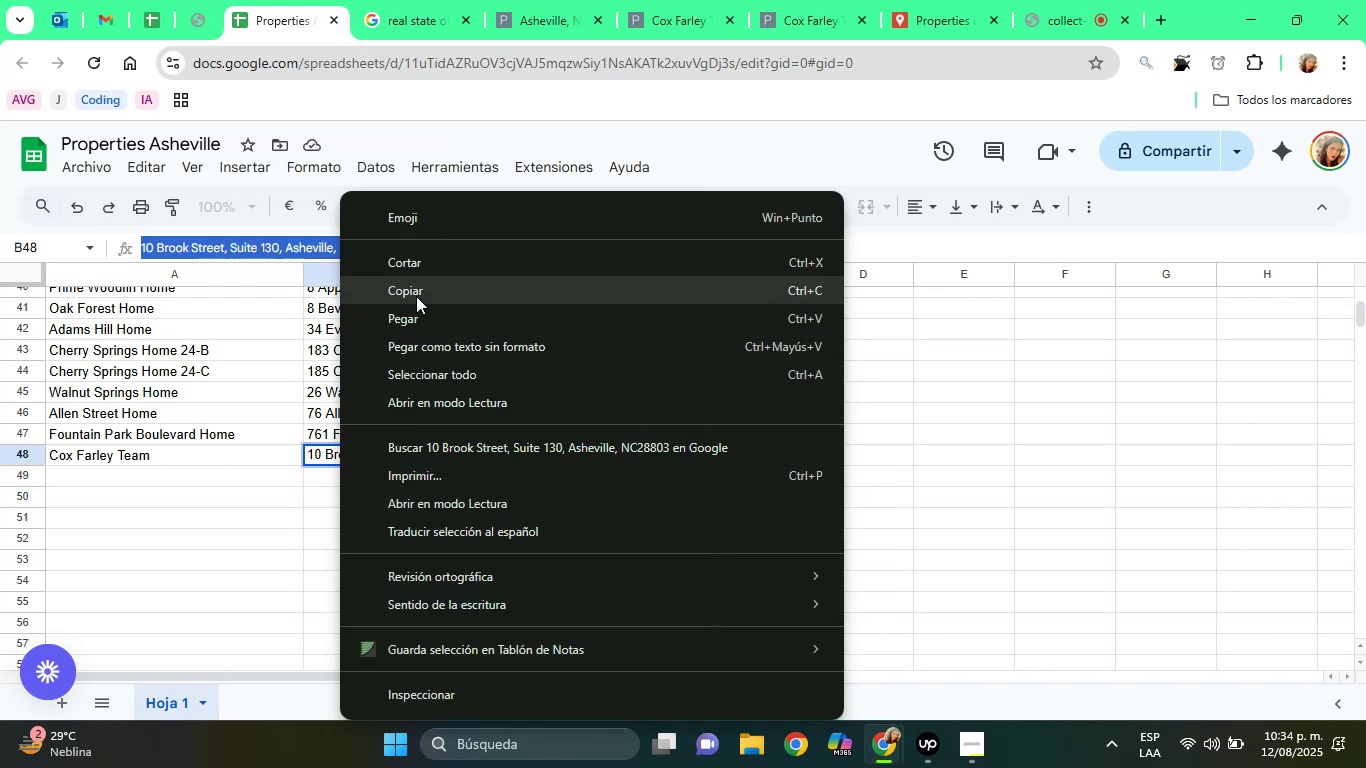 
left_click([416, 297])
 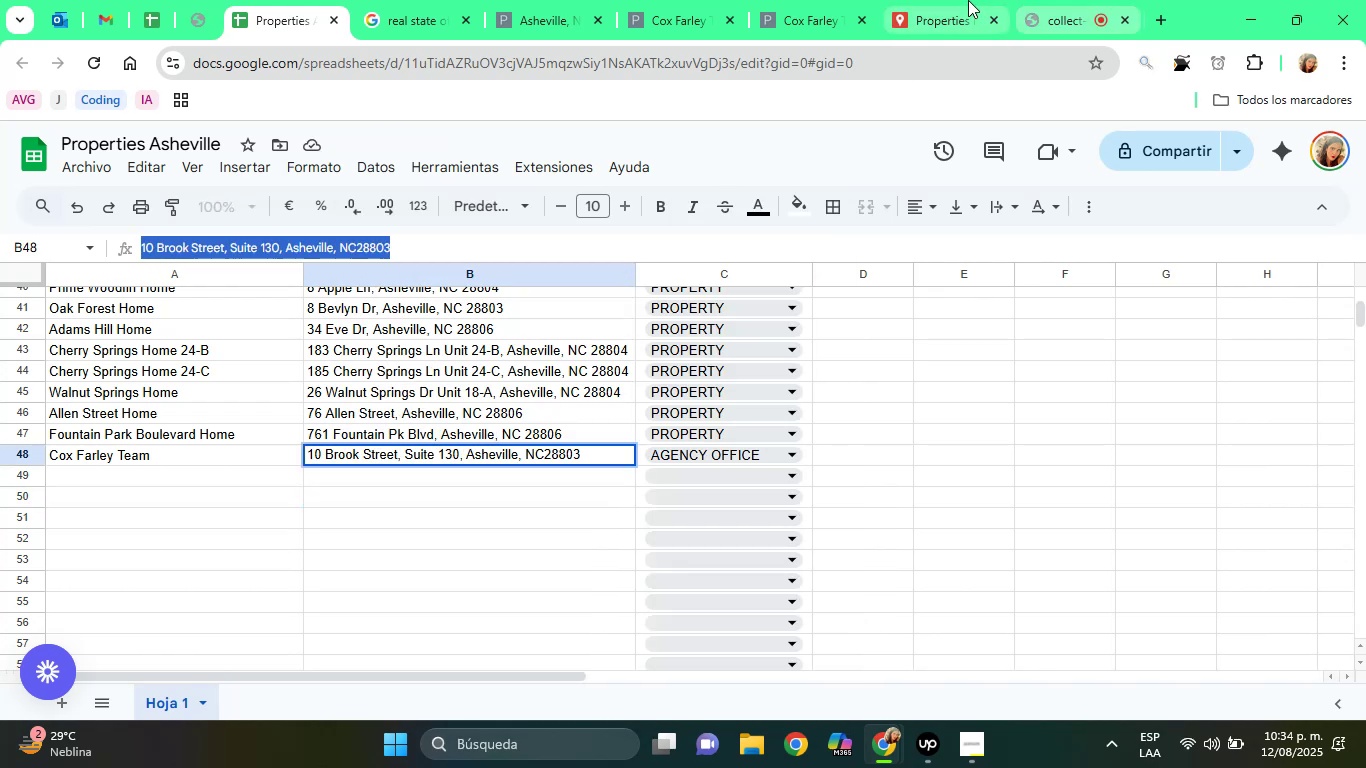 
left_click([960, 0])
 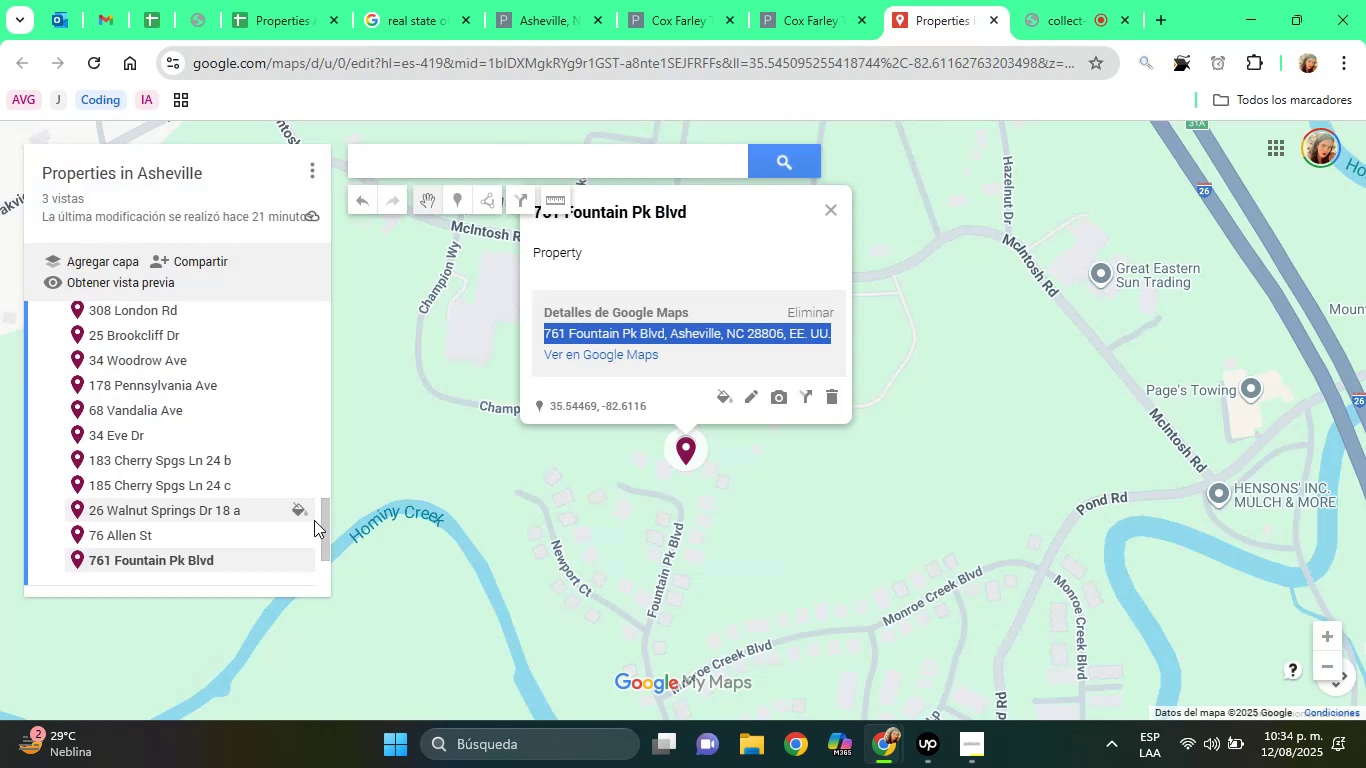 
left_click_drag(start_coordinate=[324, 523], to_coordinate=[330, 317])
 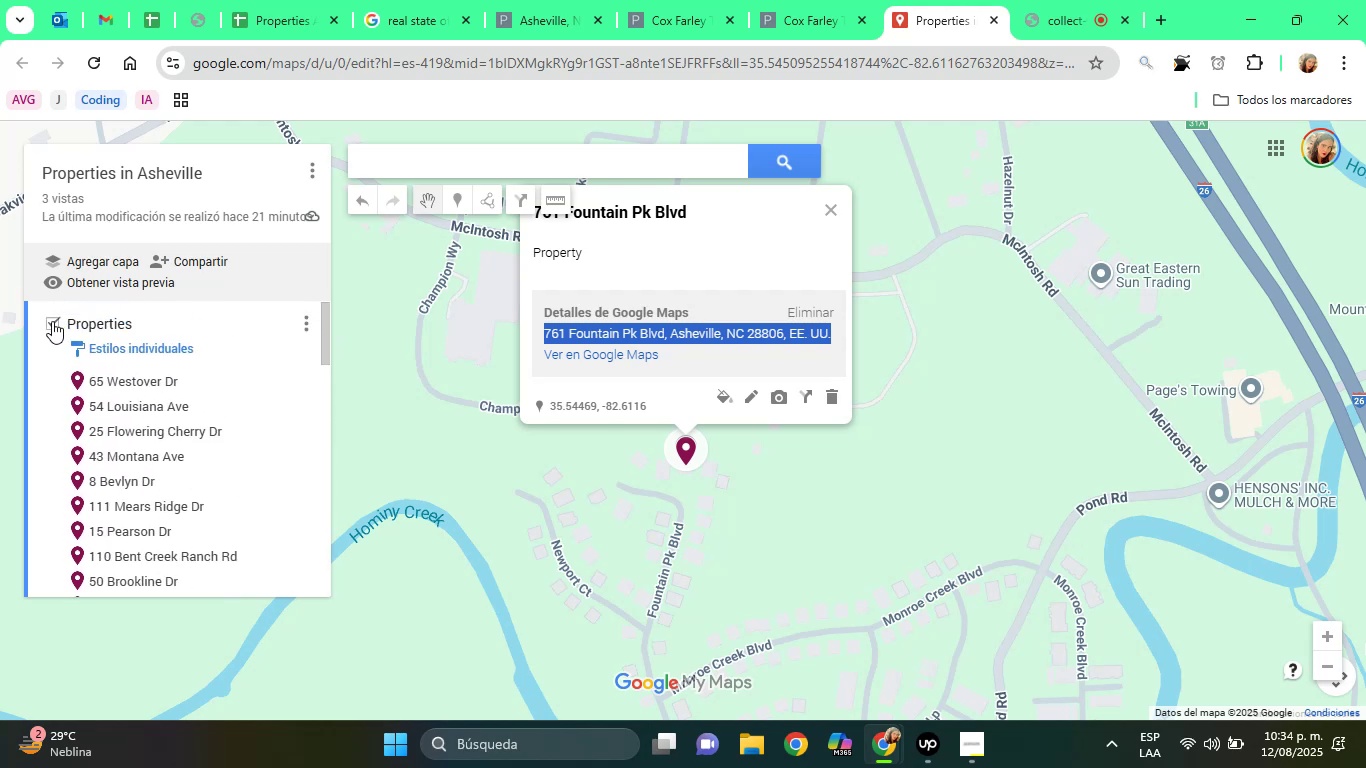 
left_click([52, 321])
 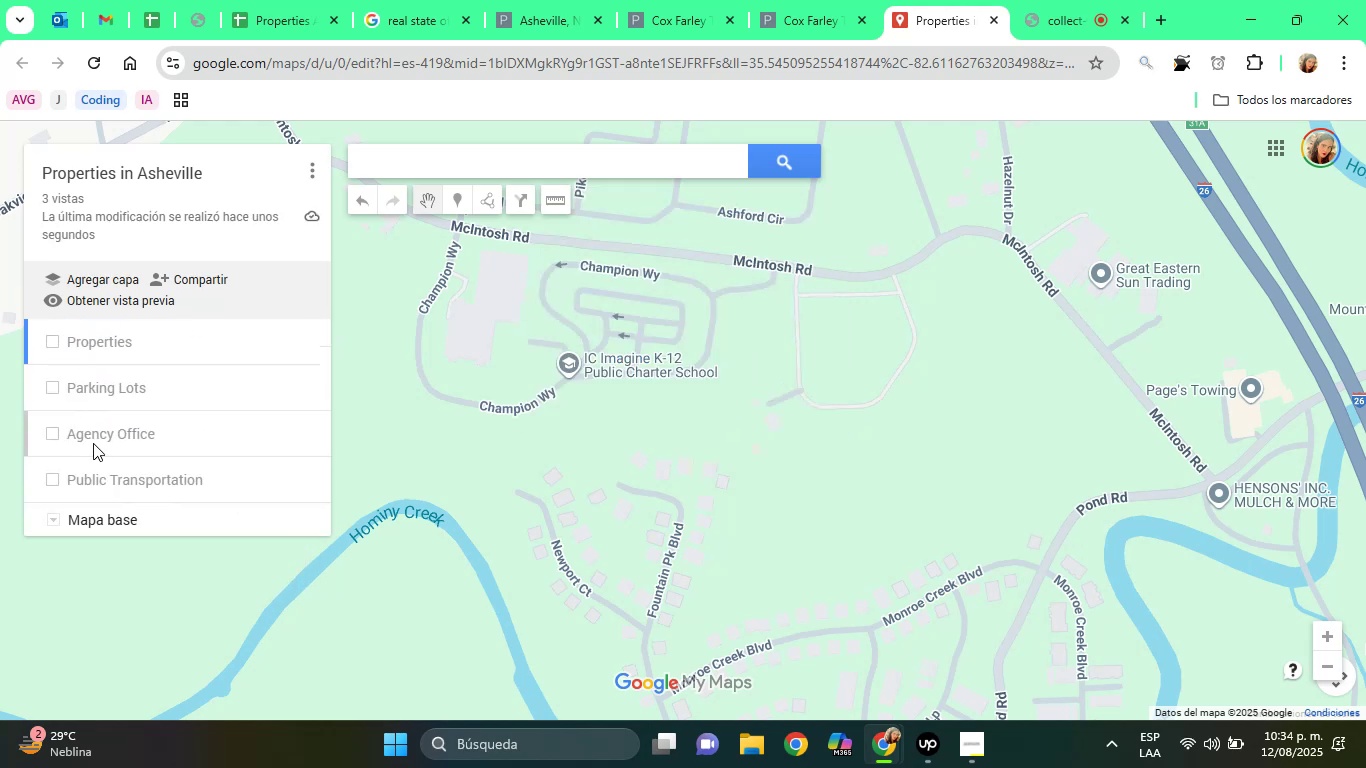 
left_click([82, 436])
 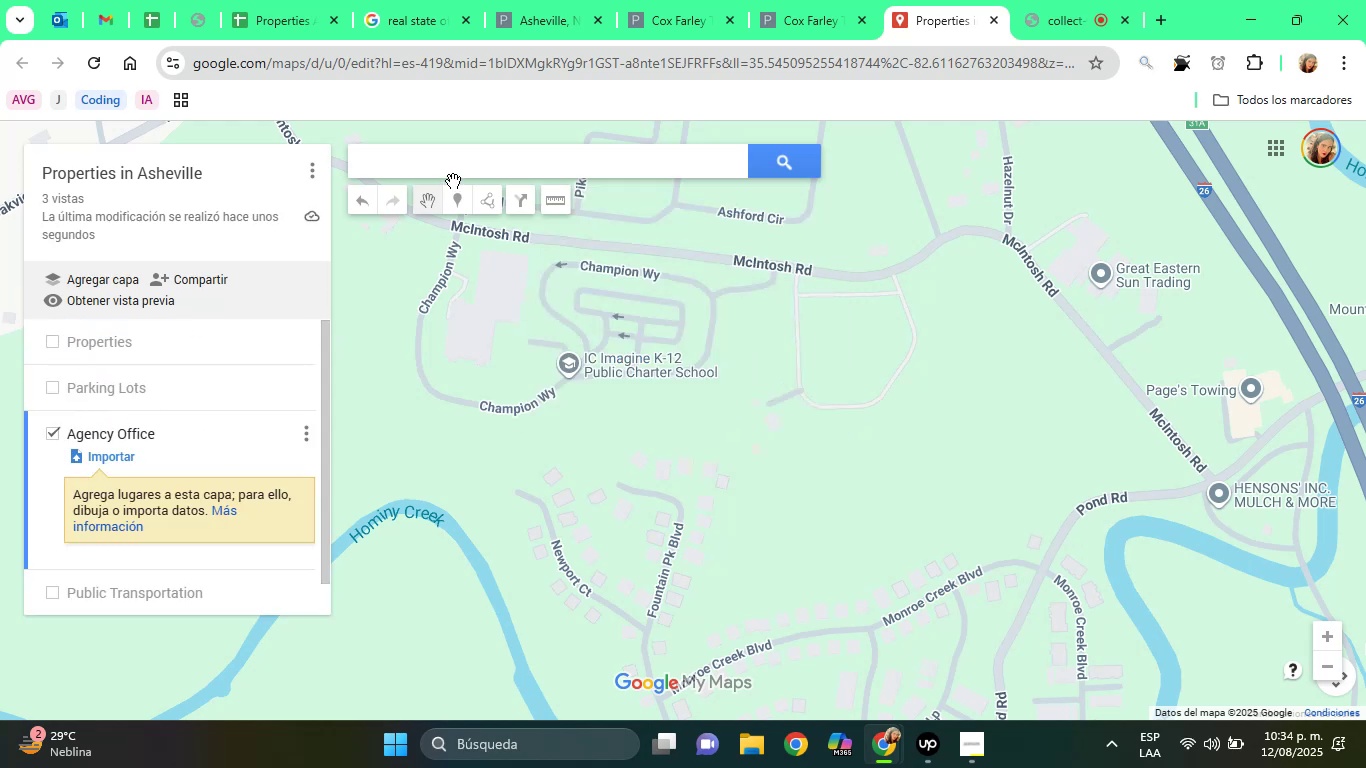 
right_click([443, 160])
 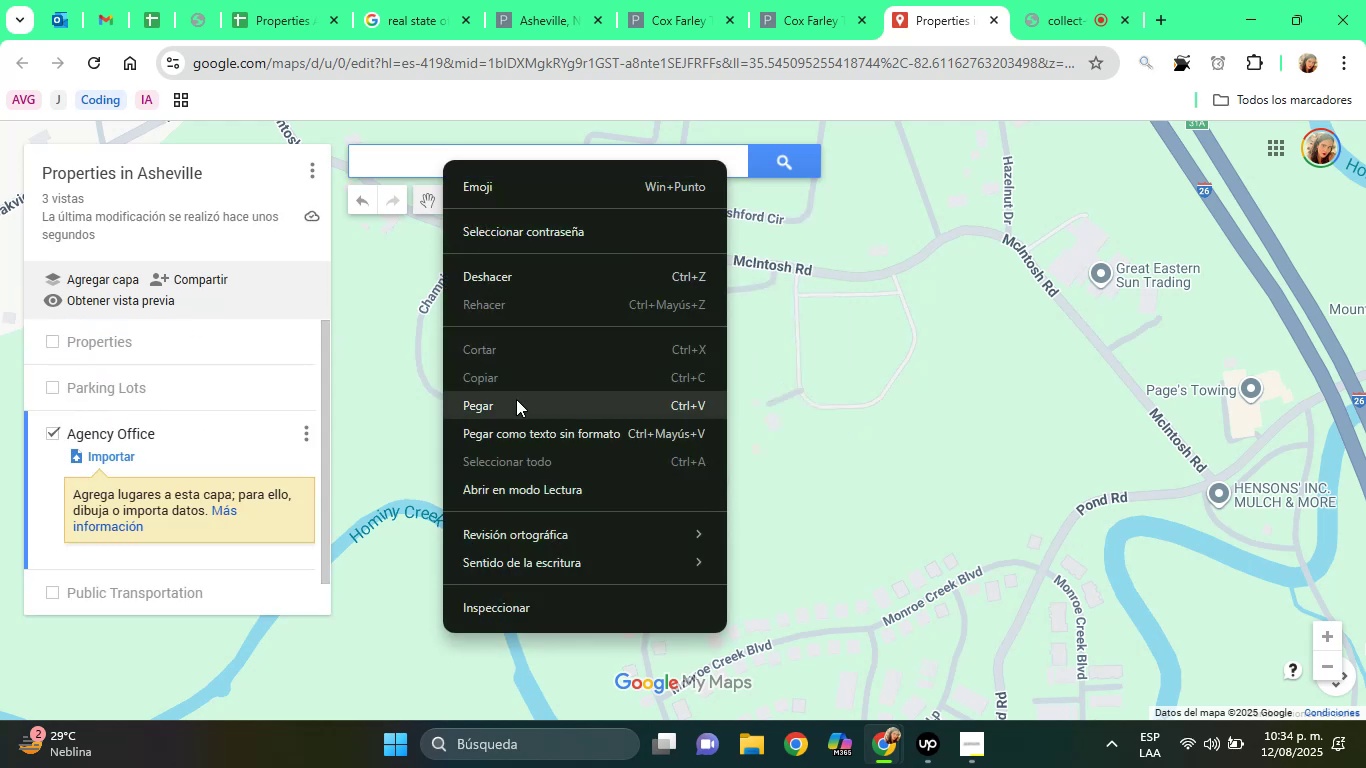 
left_click([516, 399])
 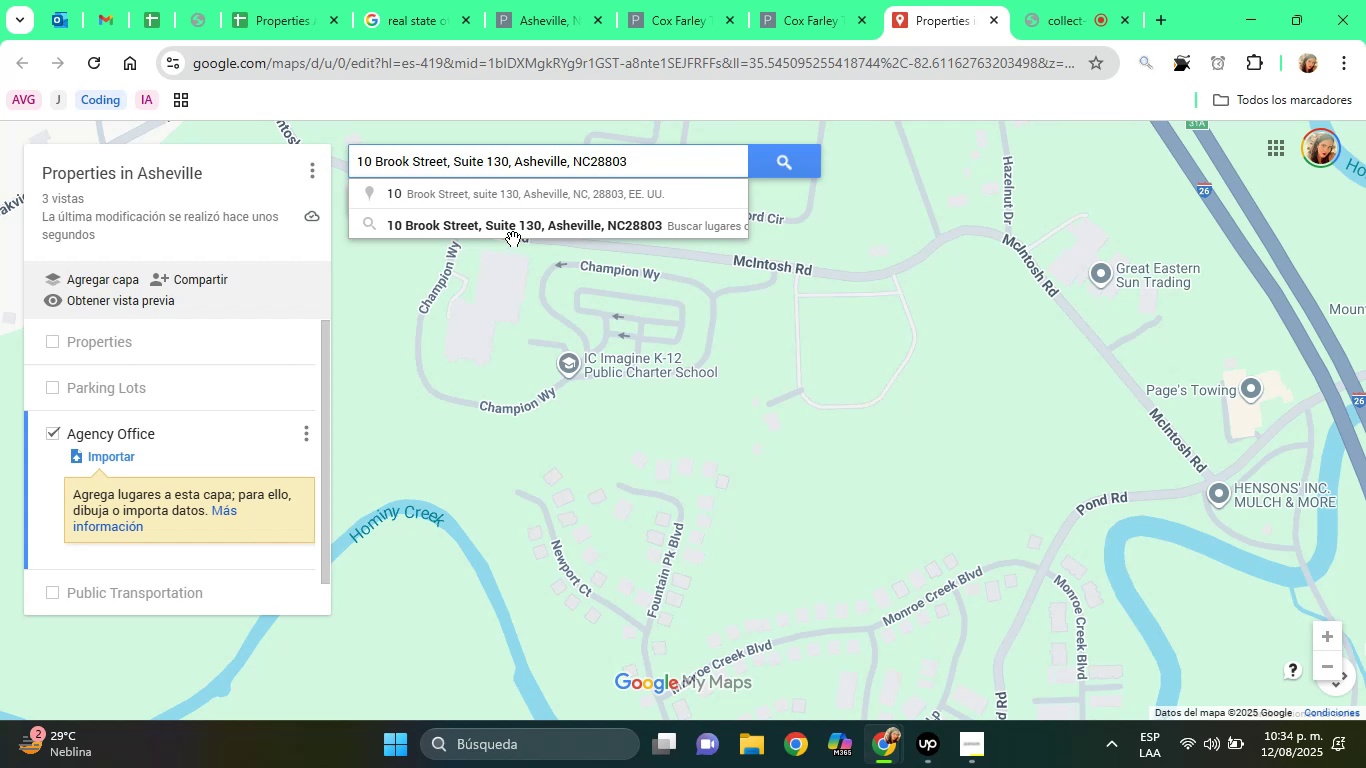 
left_click([513, 200])
 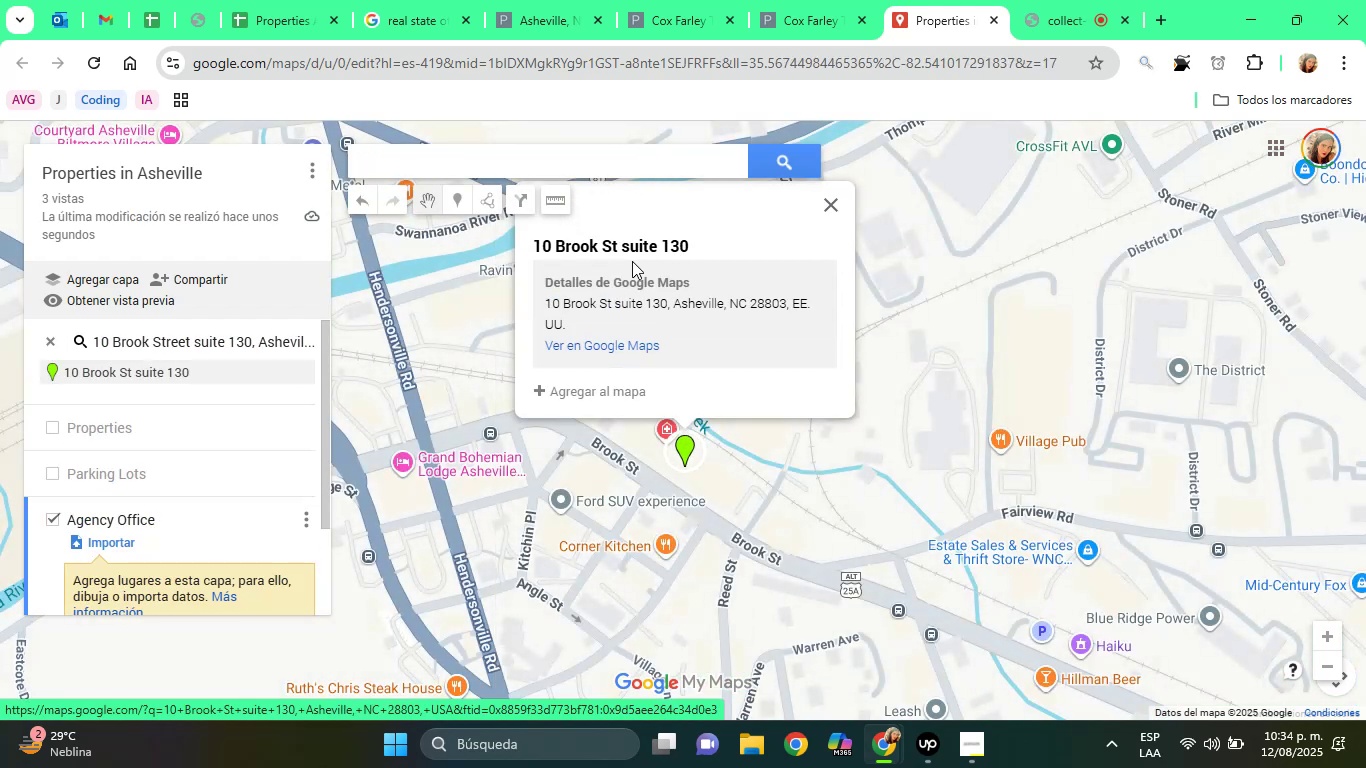 
left_click([594, 392])
 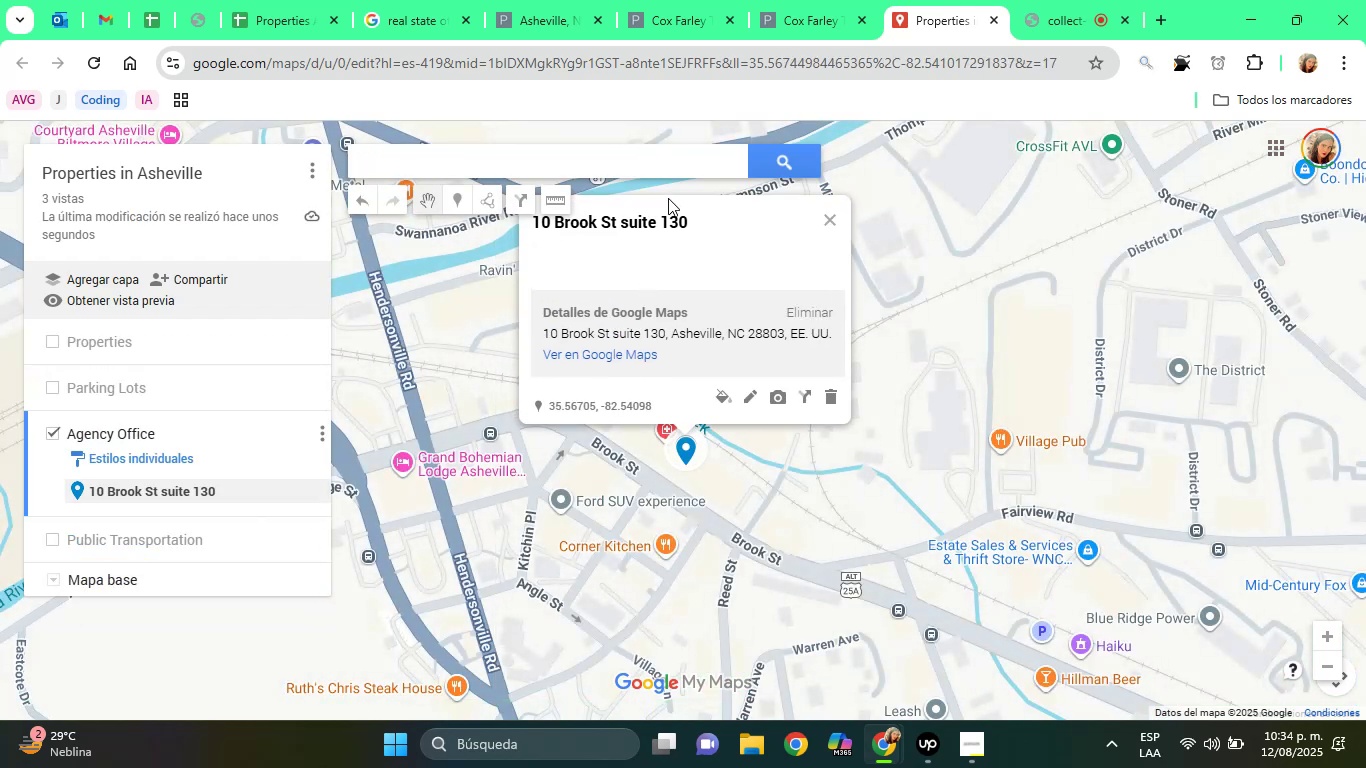 
left_click([658, 213])
 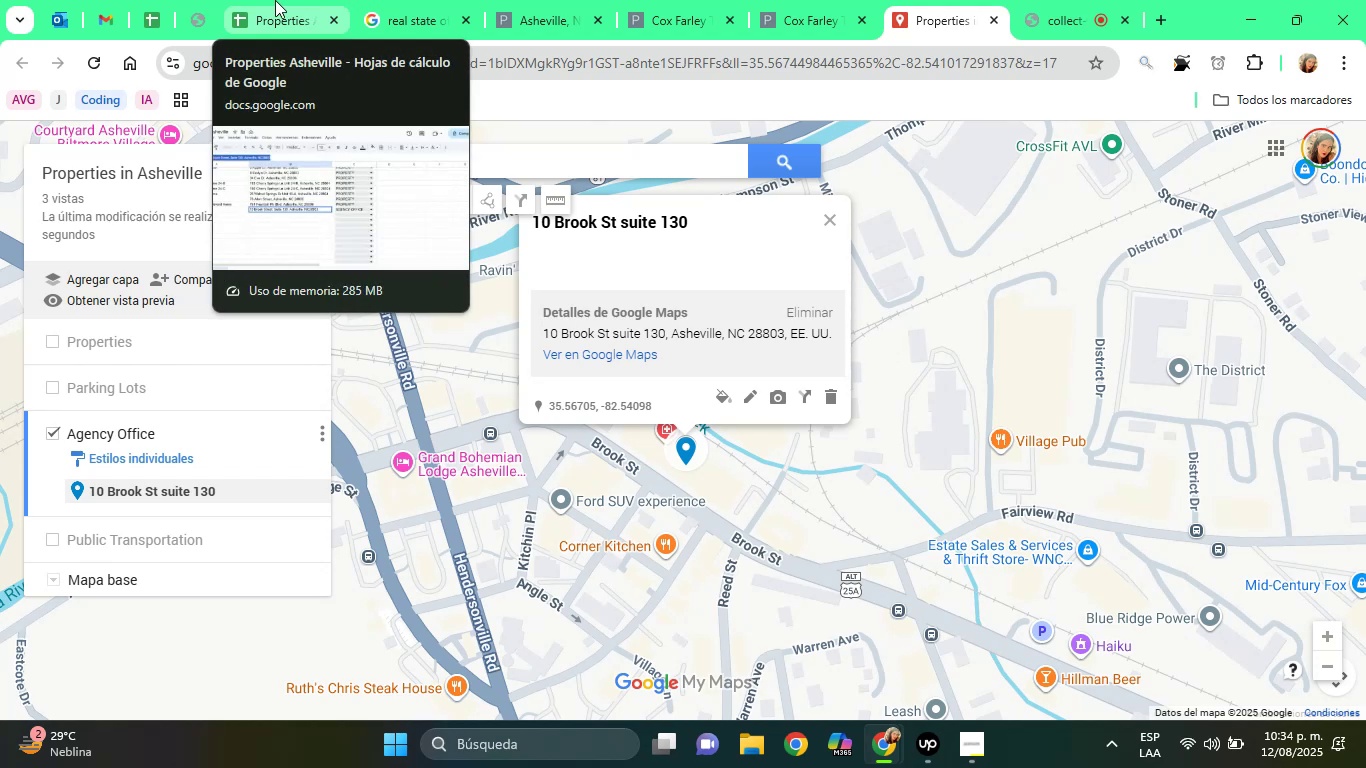 
left_click([275, 0])
 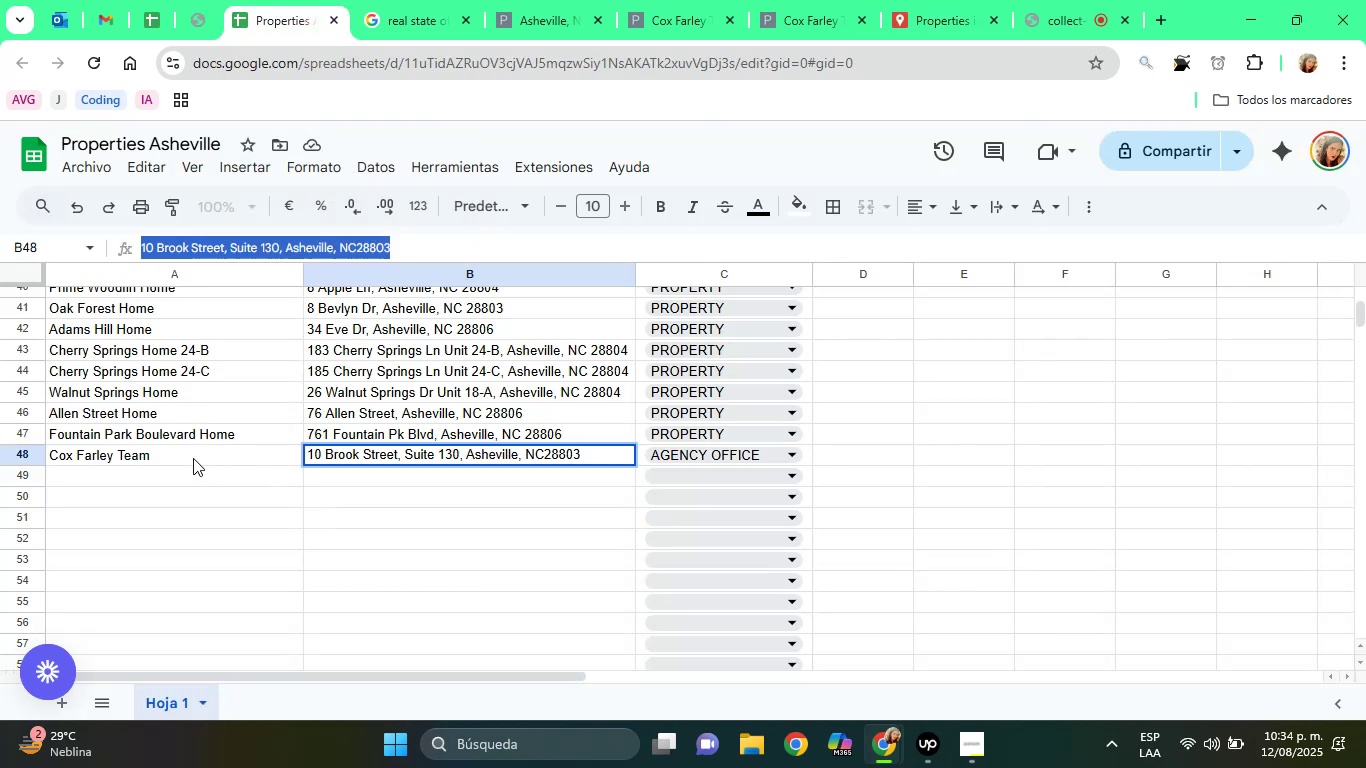 
left_click([193, 458])
 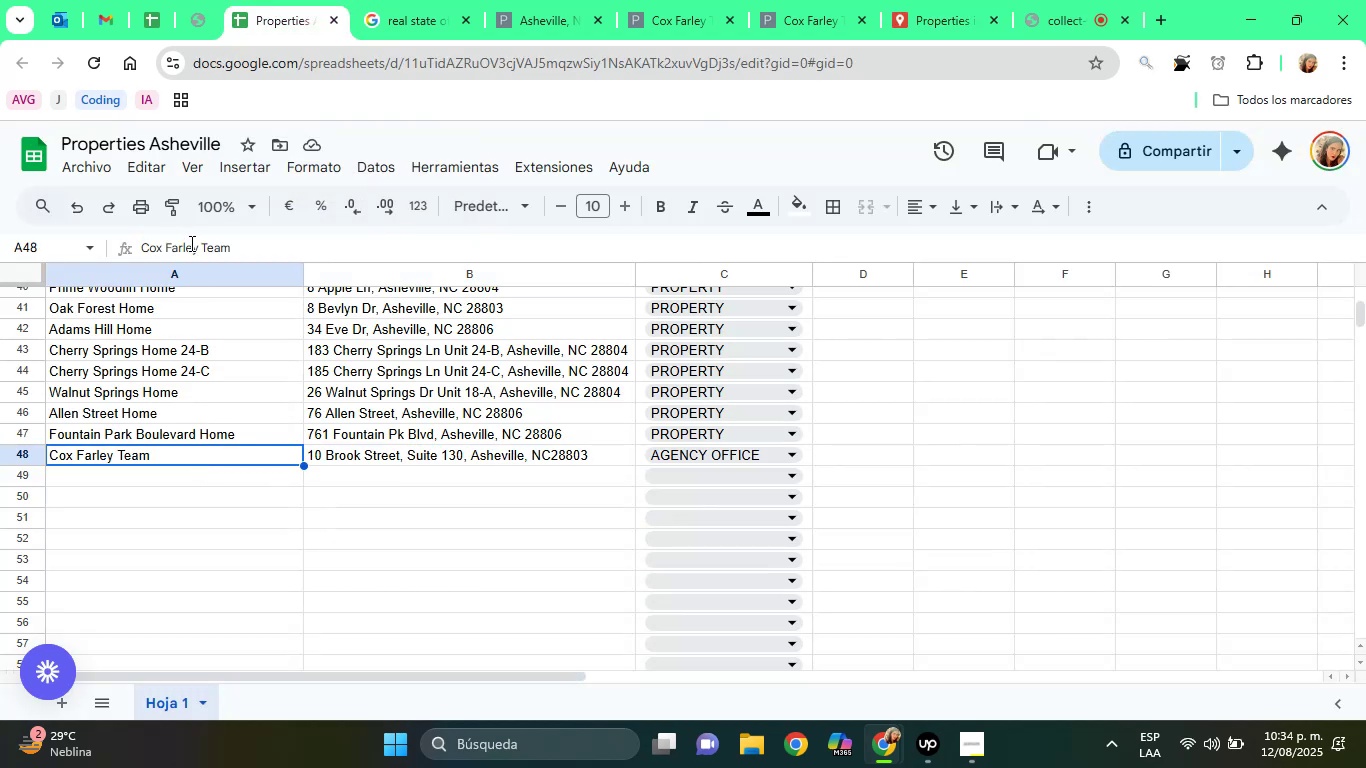 
double_click([190, 243])
 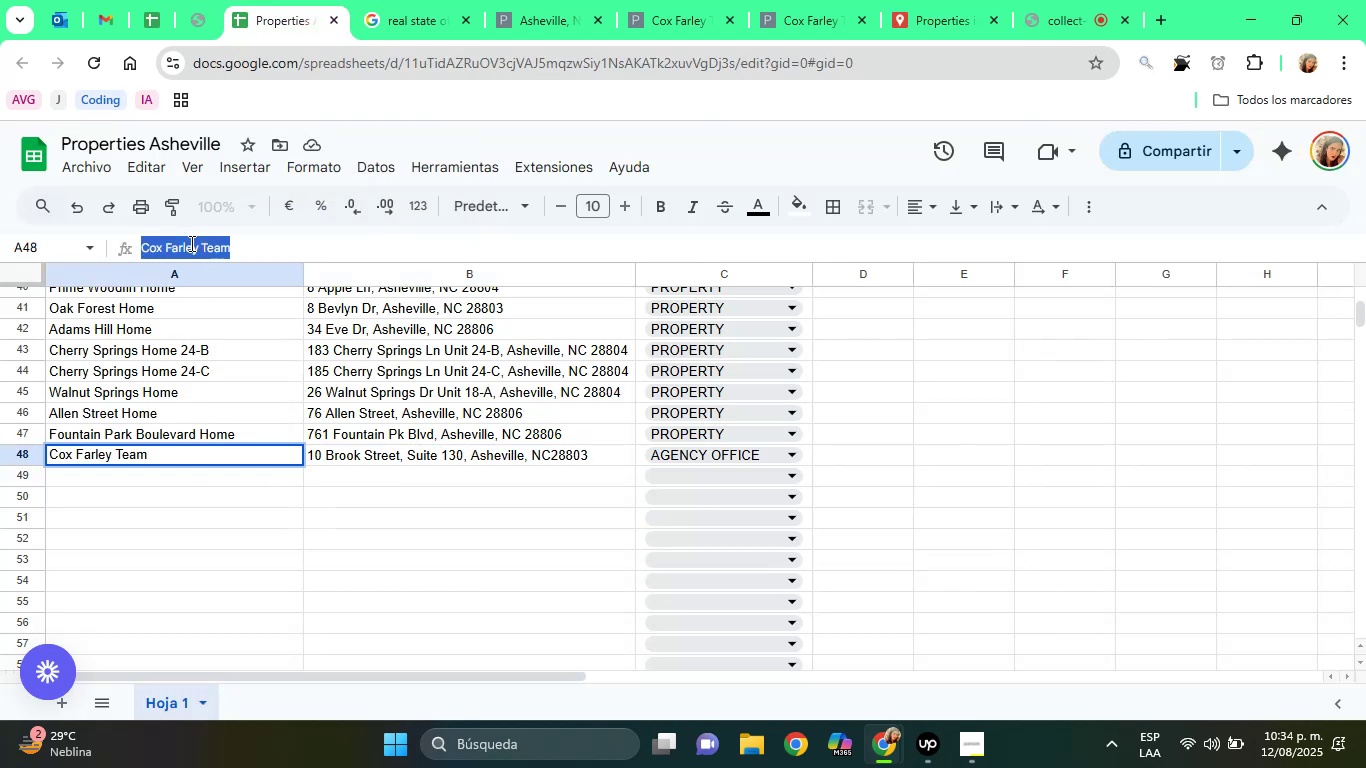 
left_click([190, 243])
 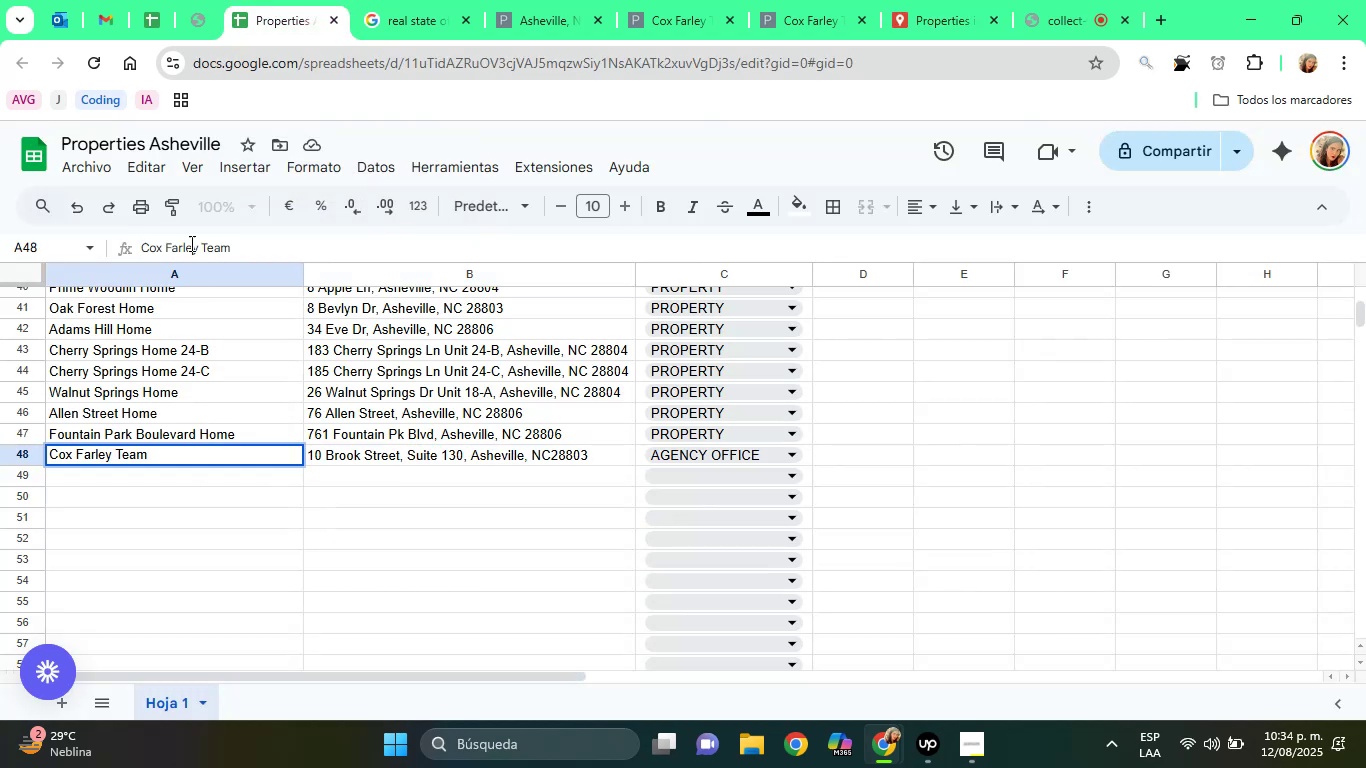 
right_click([190, 243])
 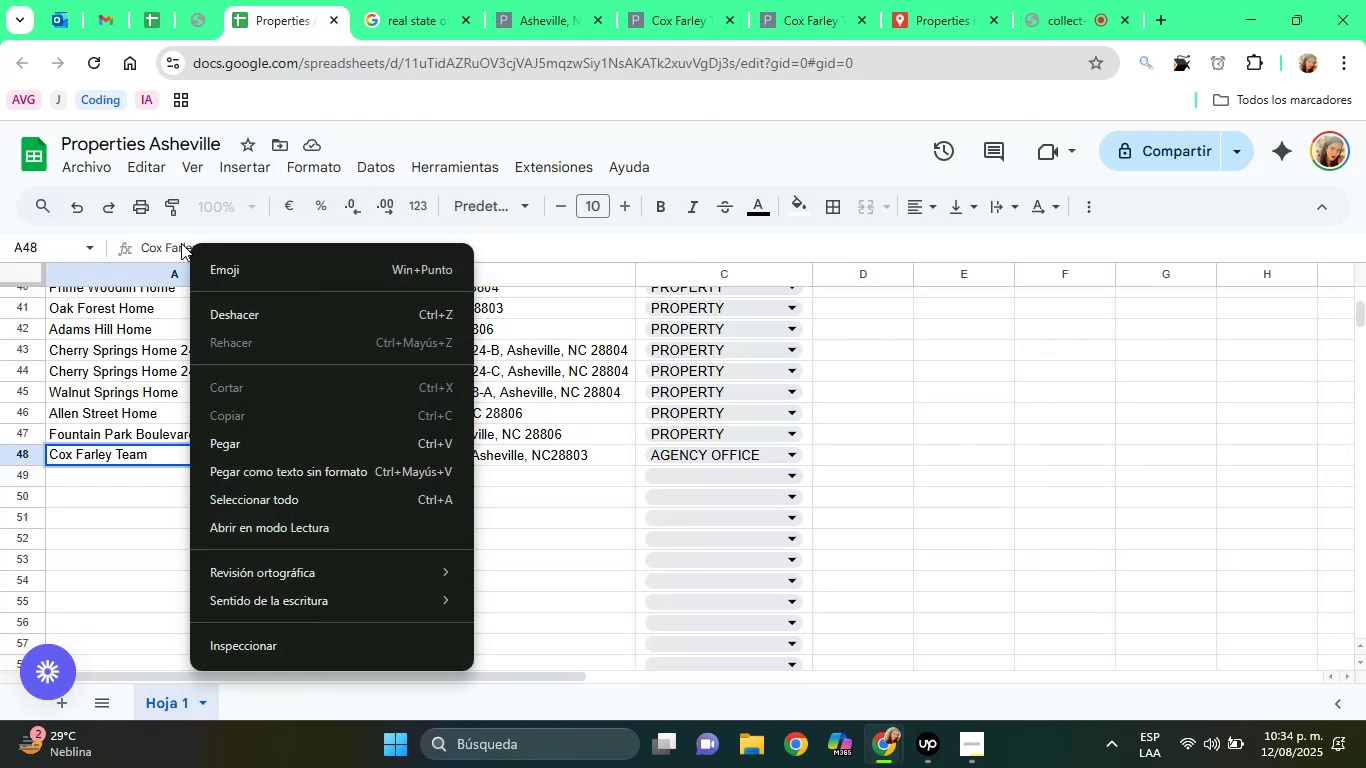 
double_click([181, 243])
 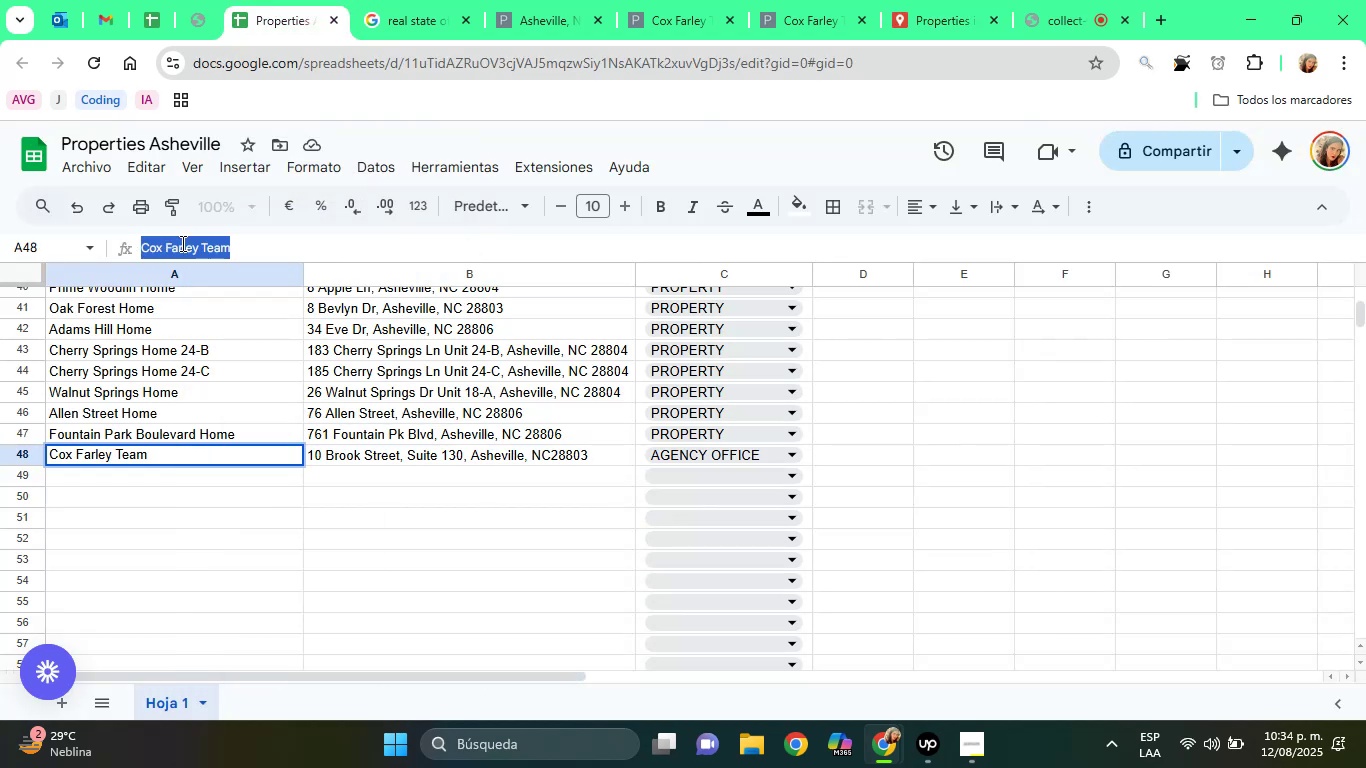 
triple_click([181, 243])
 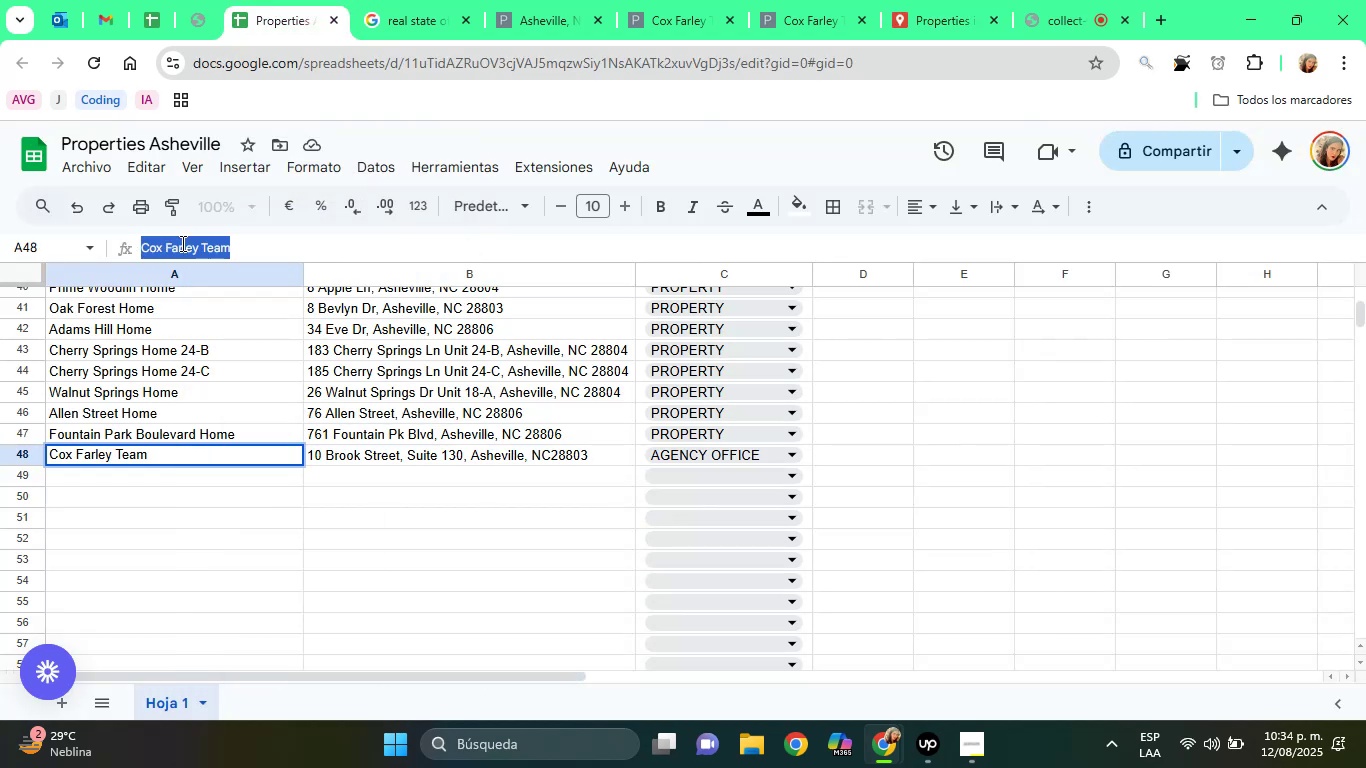 
right_click([181, 243])
 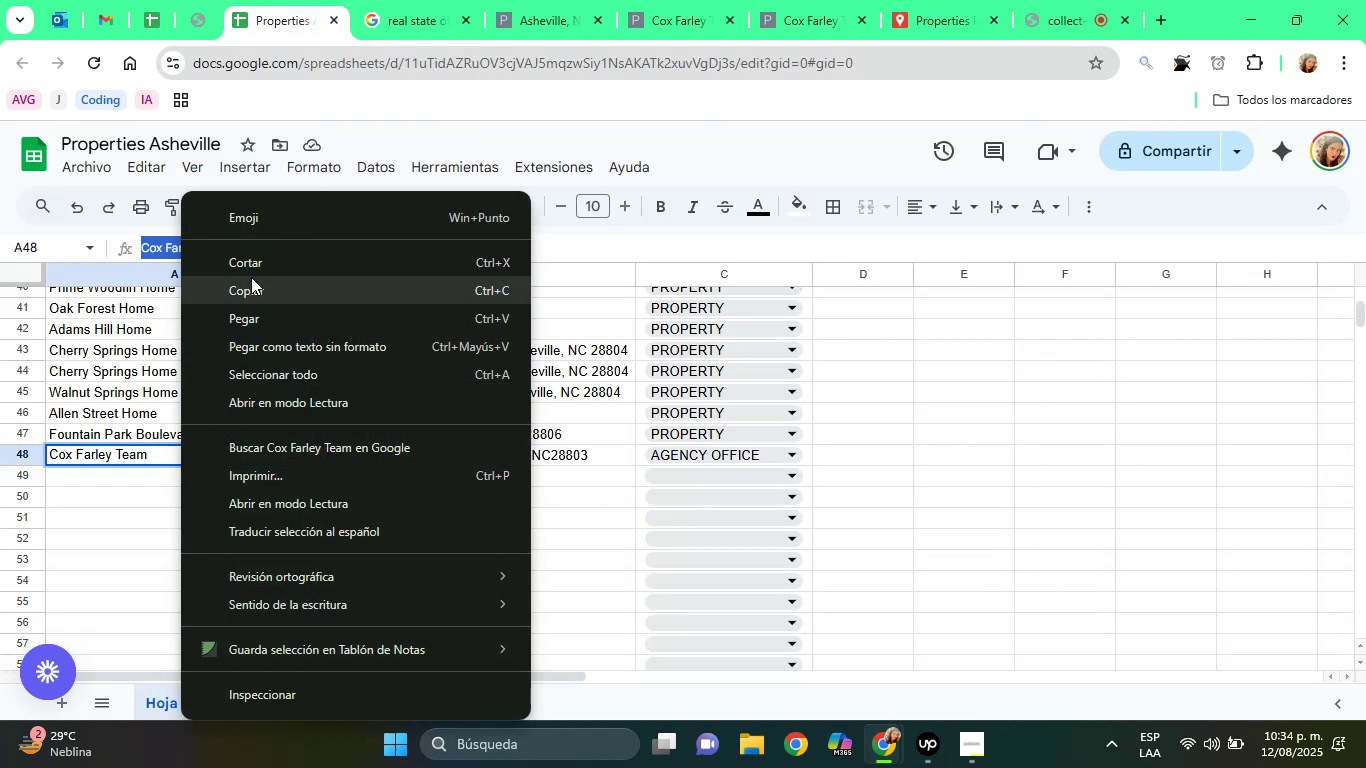 
left_click([251, 278])
 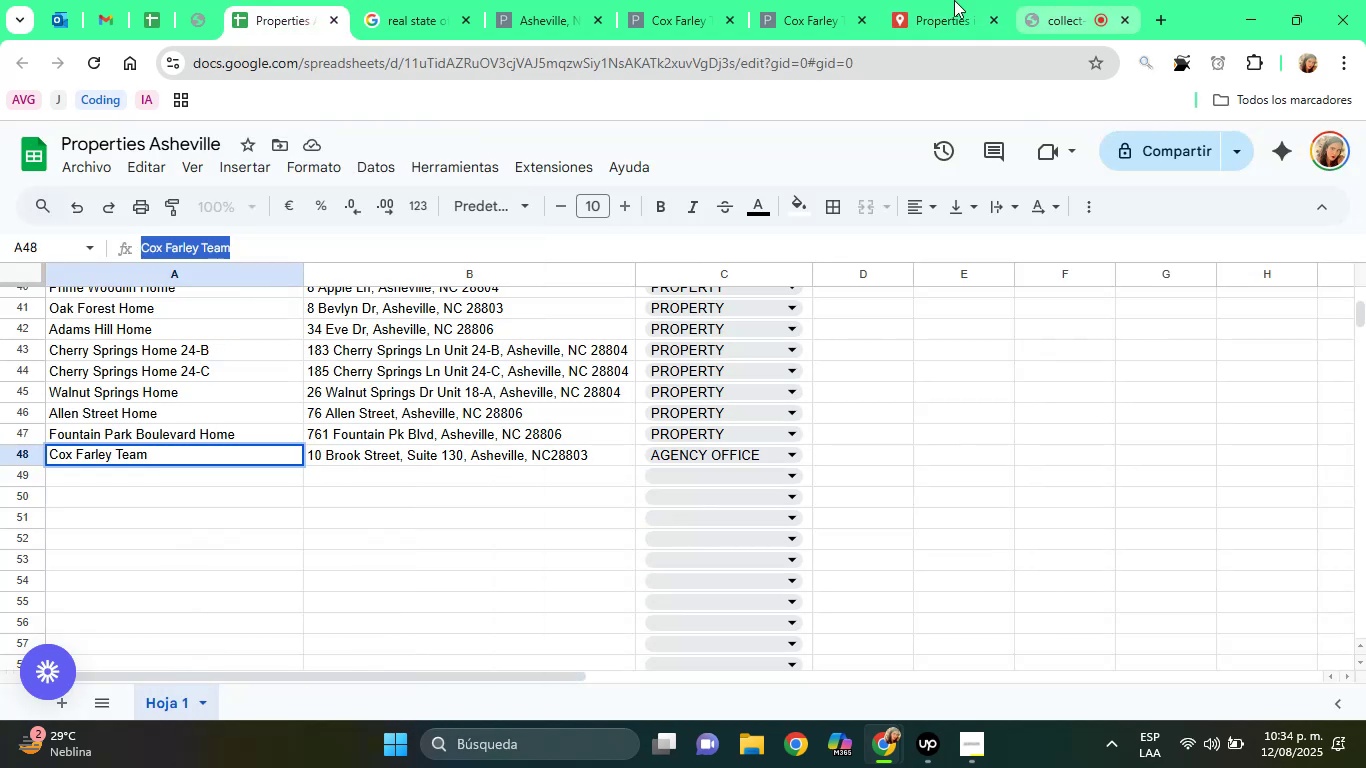 
left_click([923, 0])
 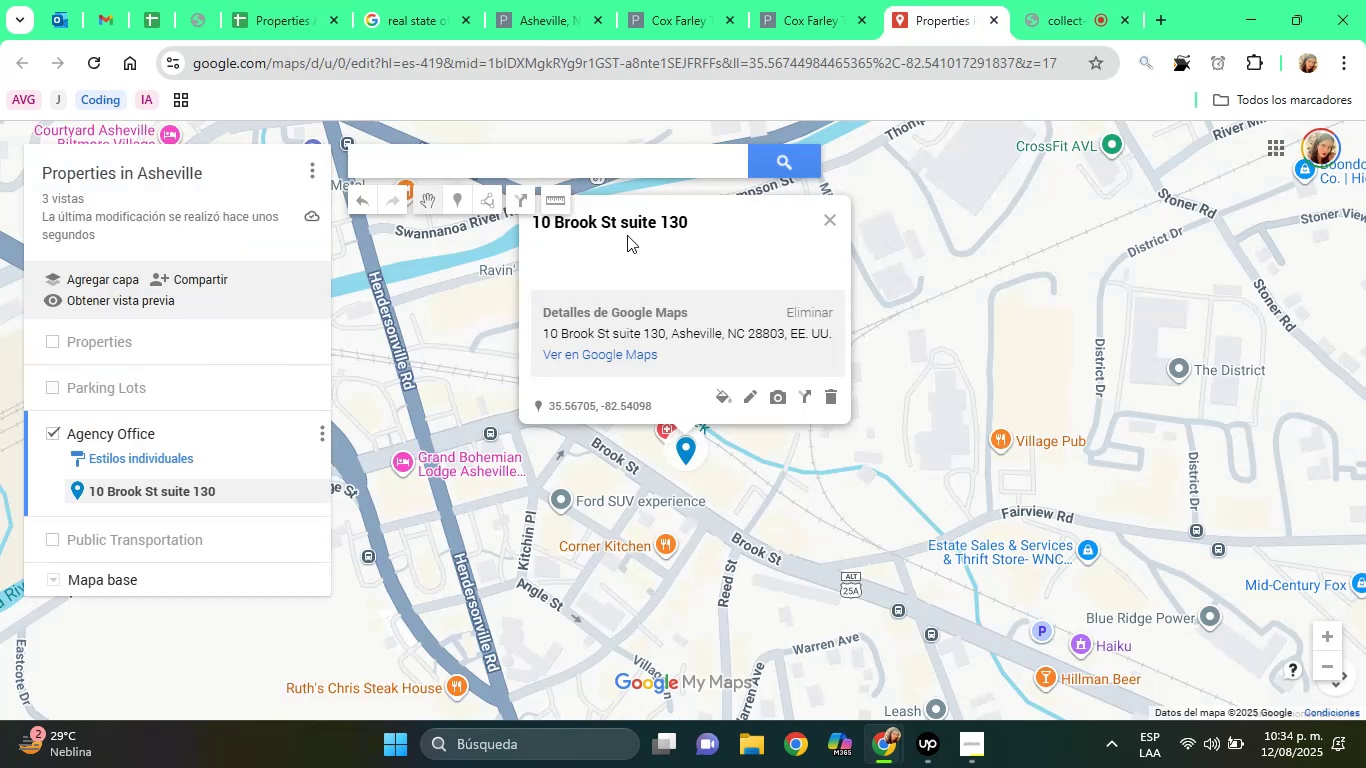 
double_click([627, 235])
 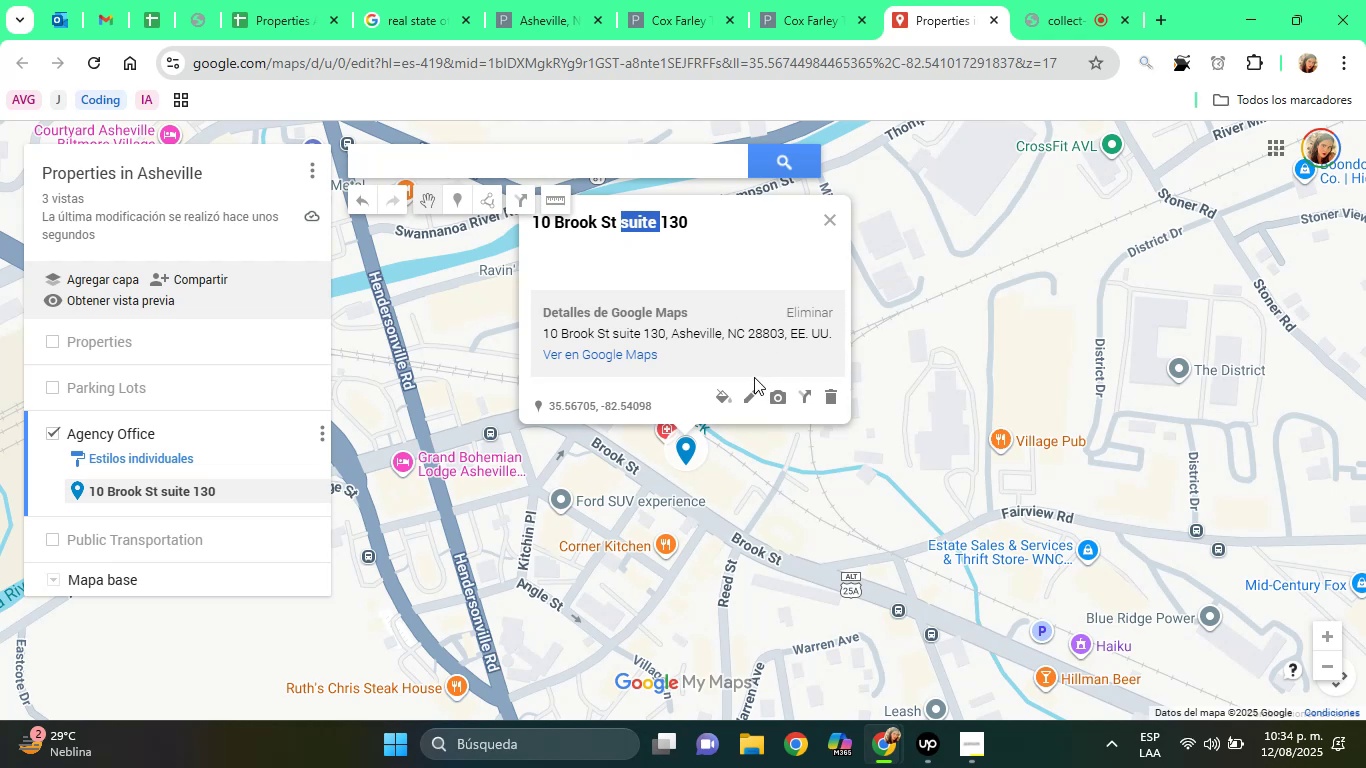 
left_click([753, 387])
 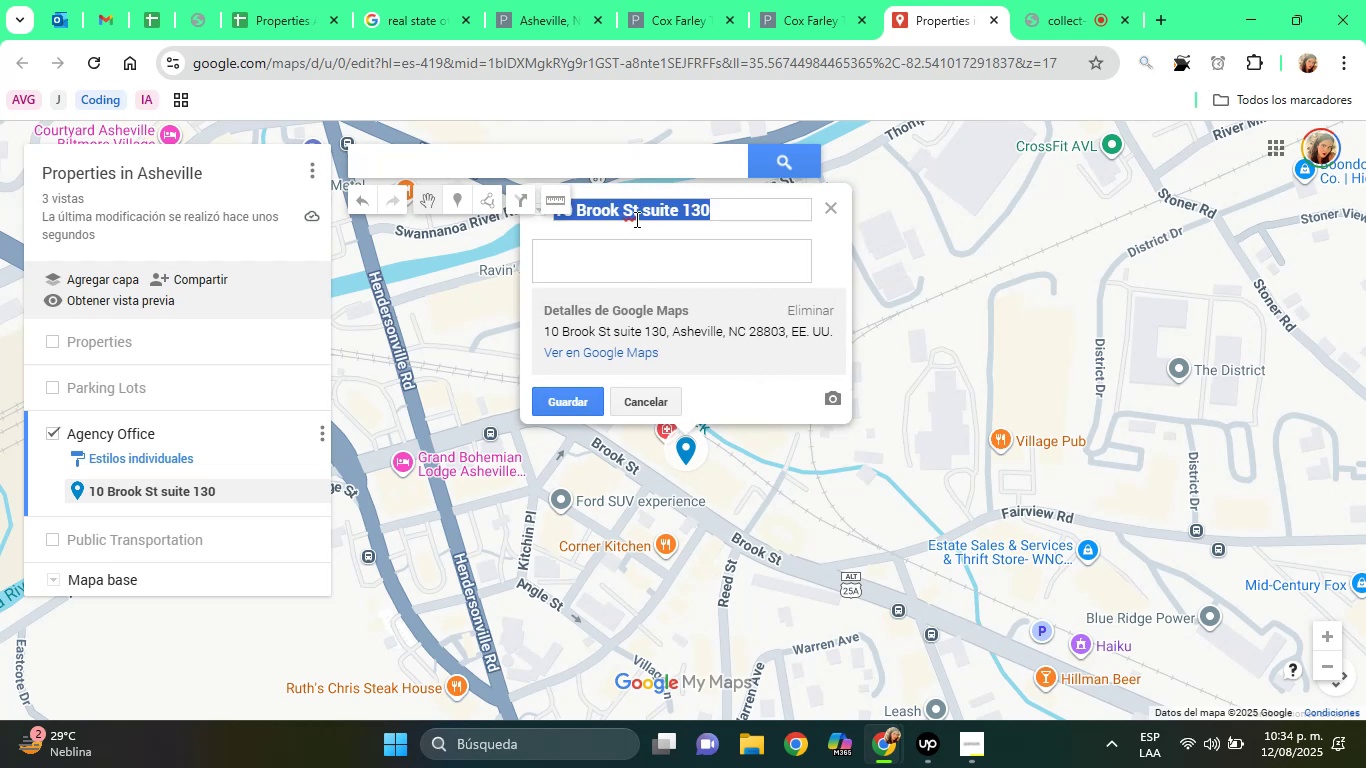 
key(Control+V)
 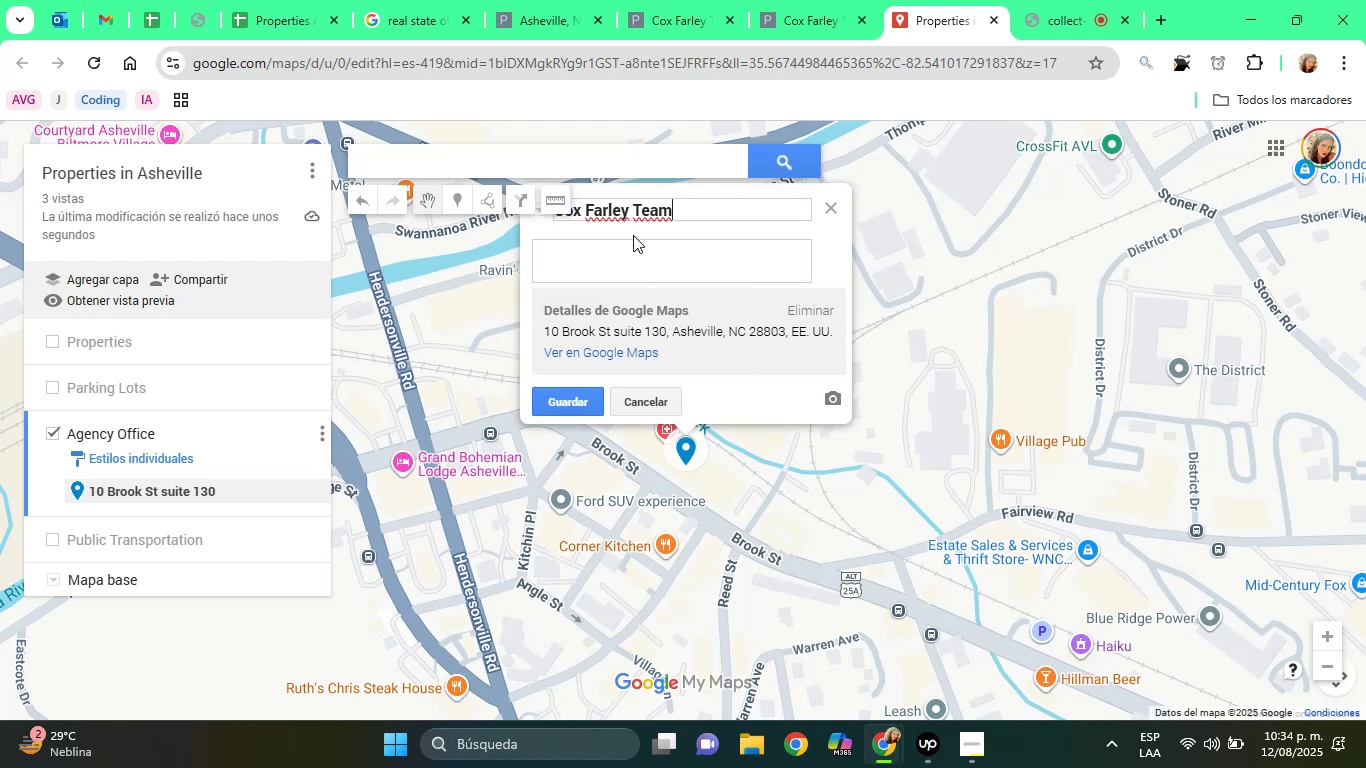 
left_click([630, 243])
 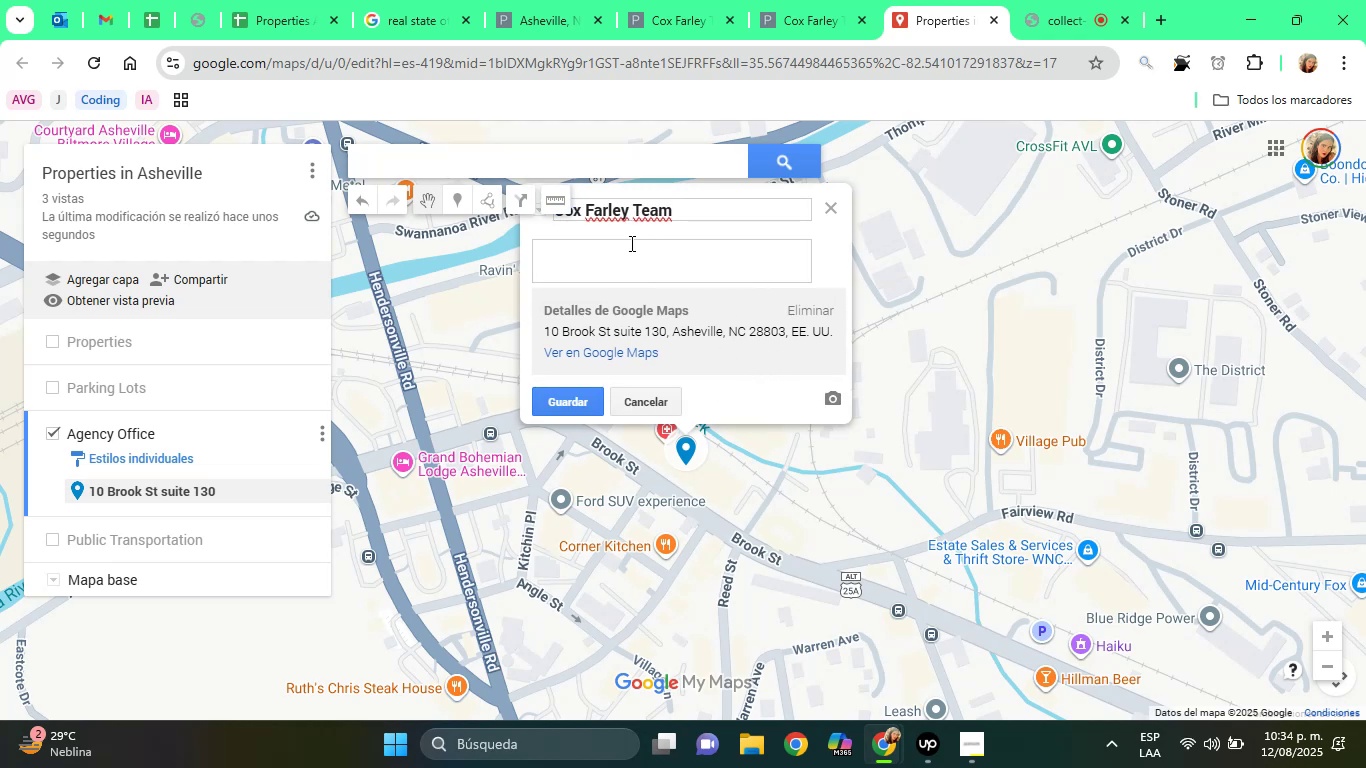 
type(Agency Office)
 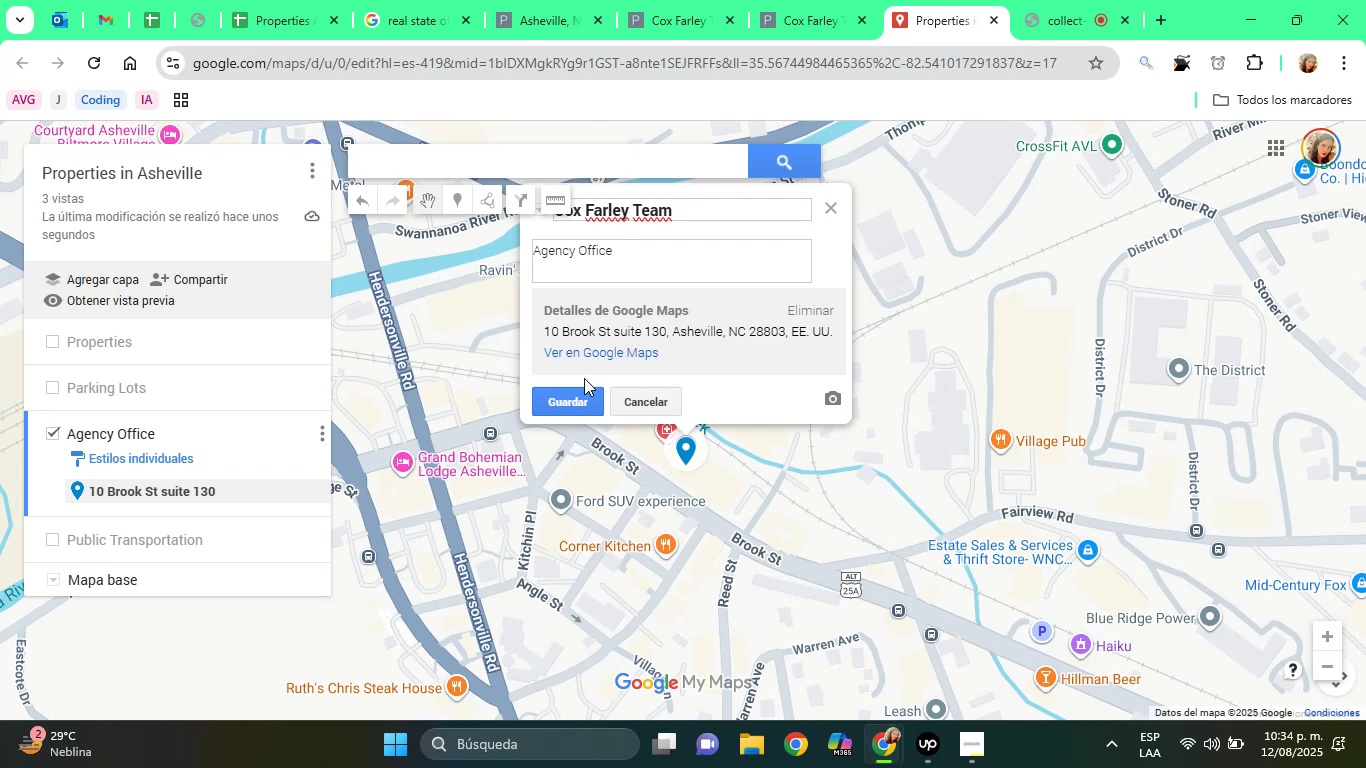 
left_click([578, 388])
 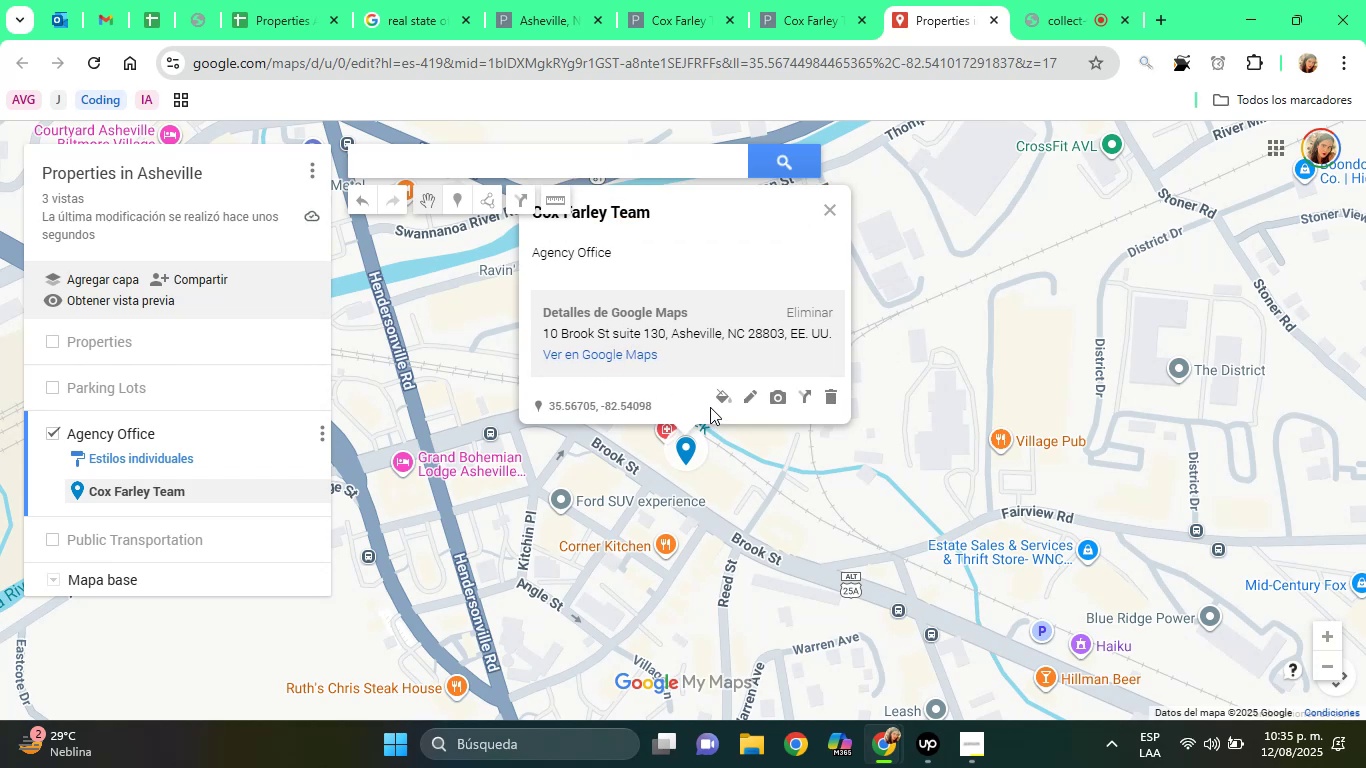 
left_click([718, 404])
 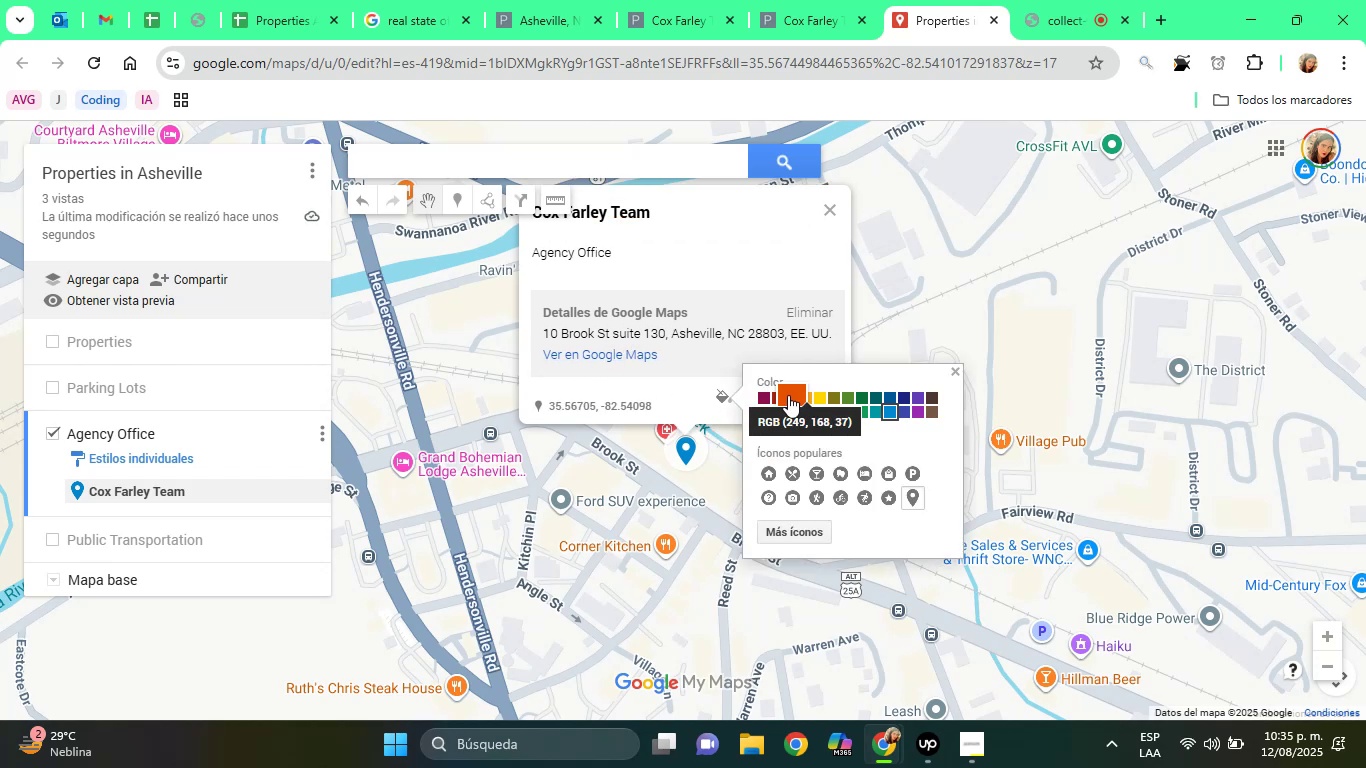 
left_click([787, 395])
 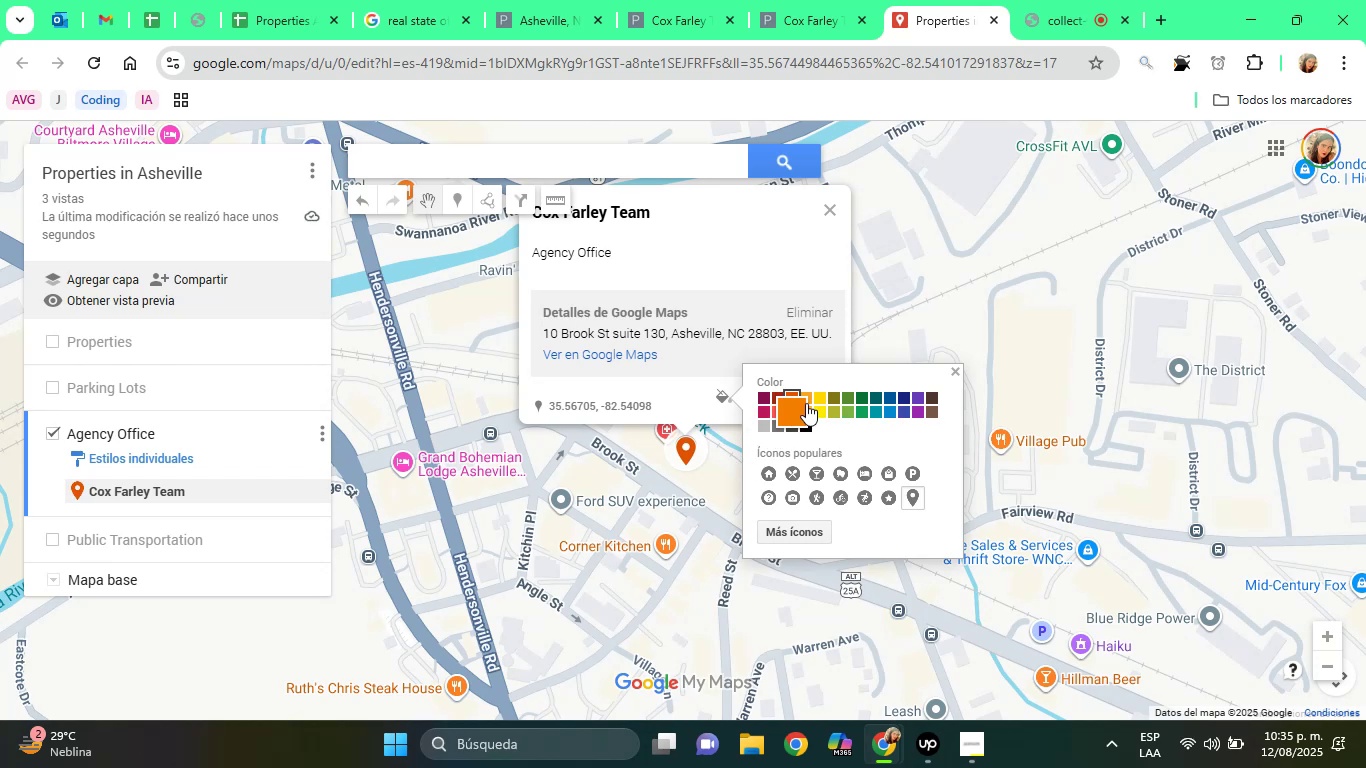 
left_click([811, 395])
 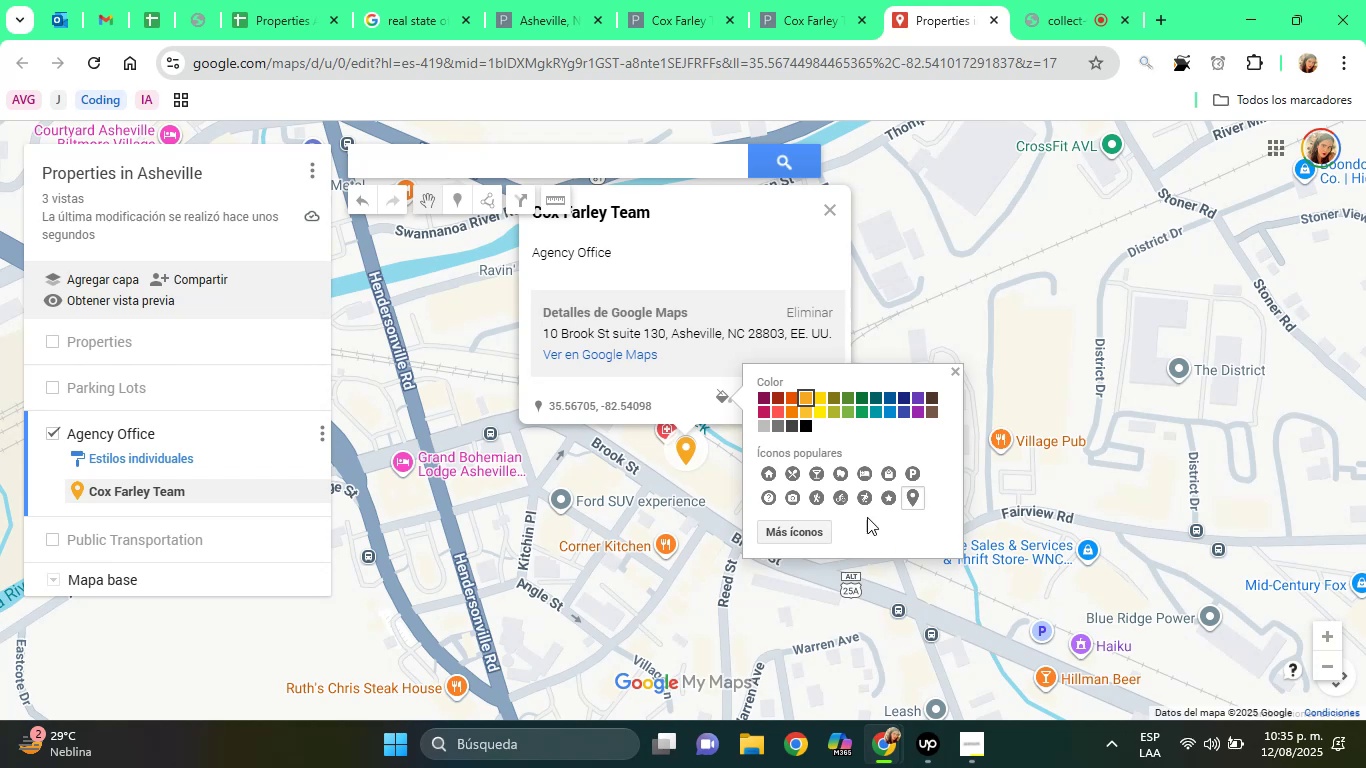 
wait(13.17)
 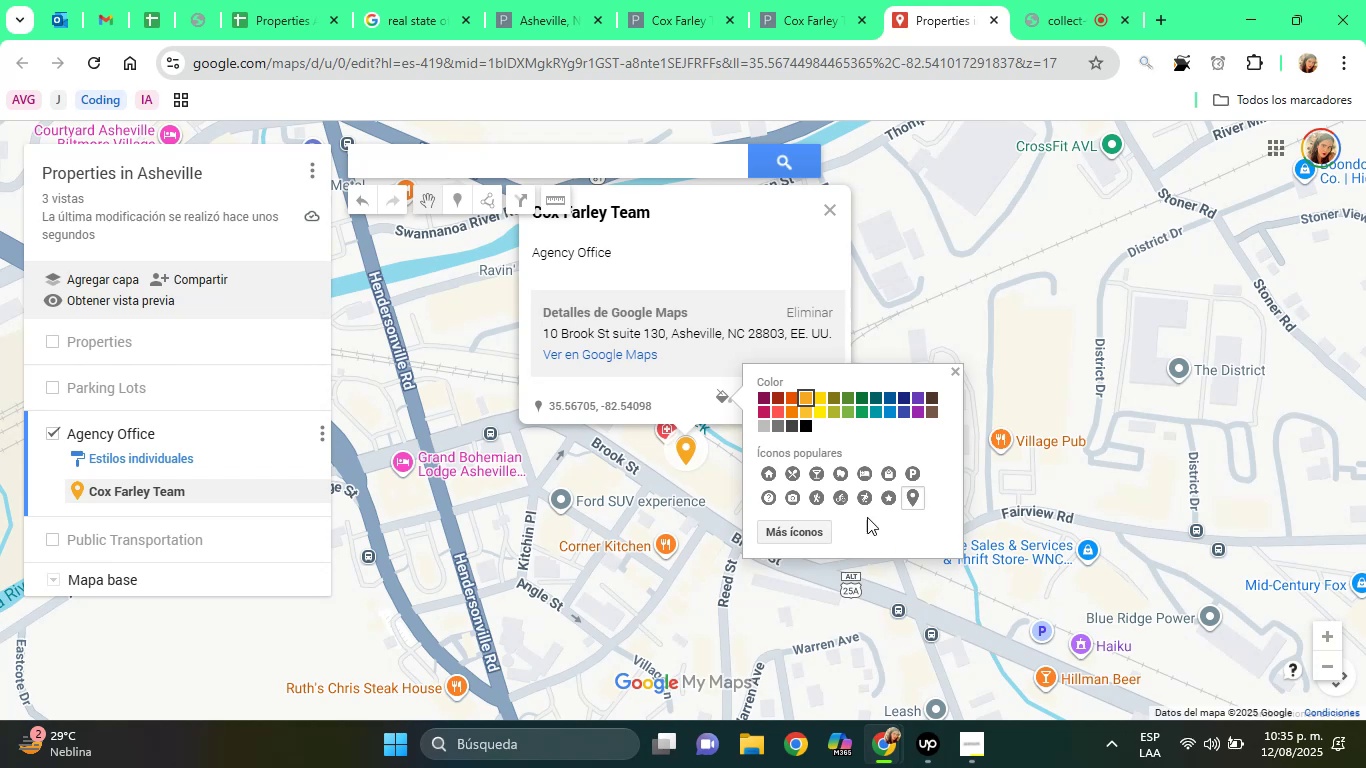 
left_click([810, 526])
 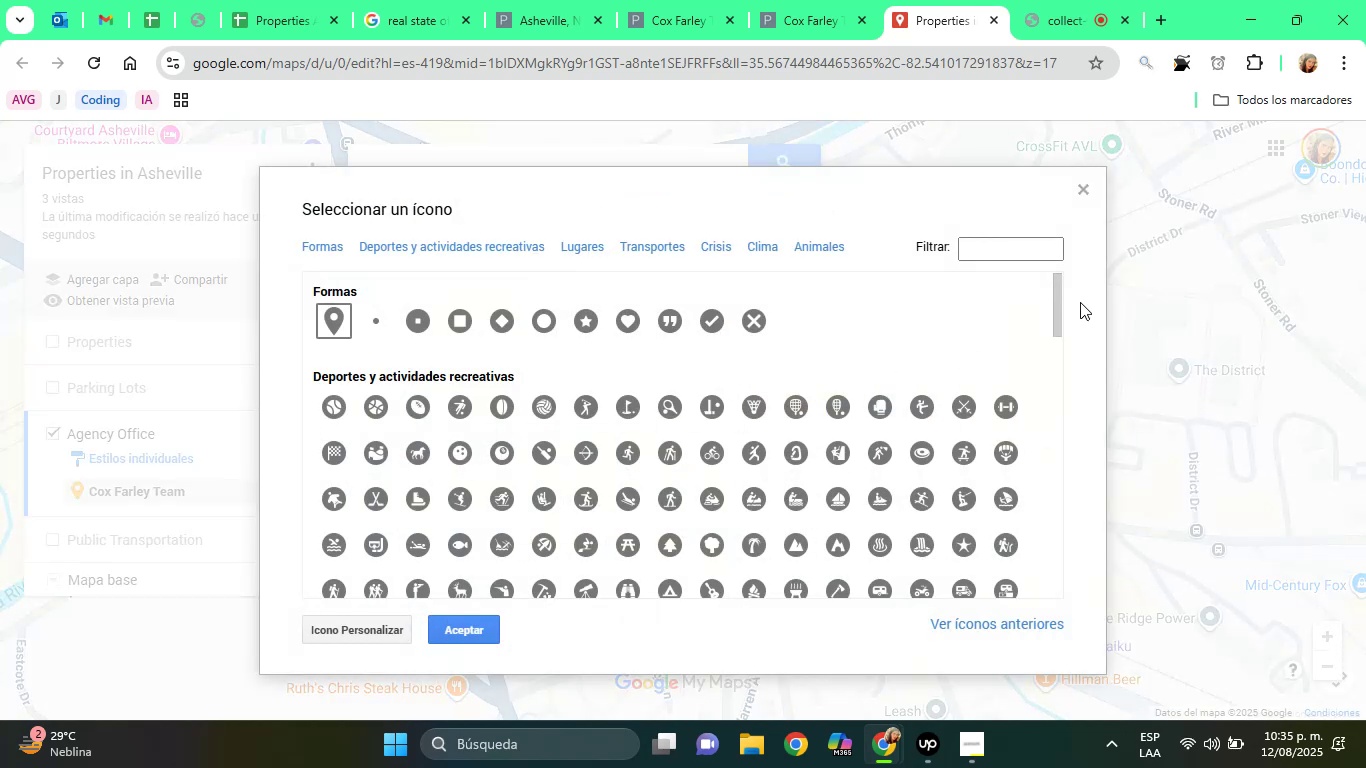 
left_click_drag(start_coordinate=[1060, 300], to_coordinate=[1113, 435])
 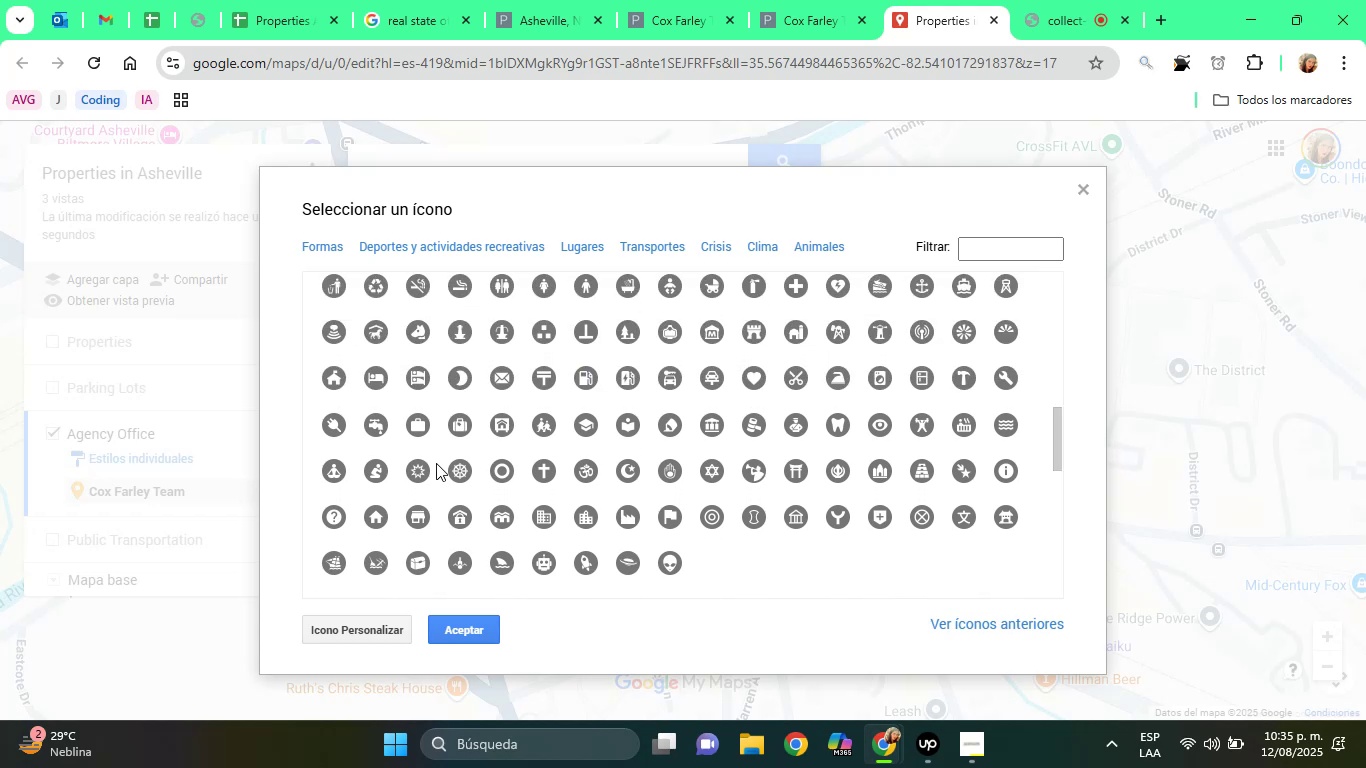 
mouse_move([458, 515])
 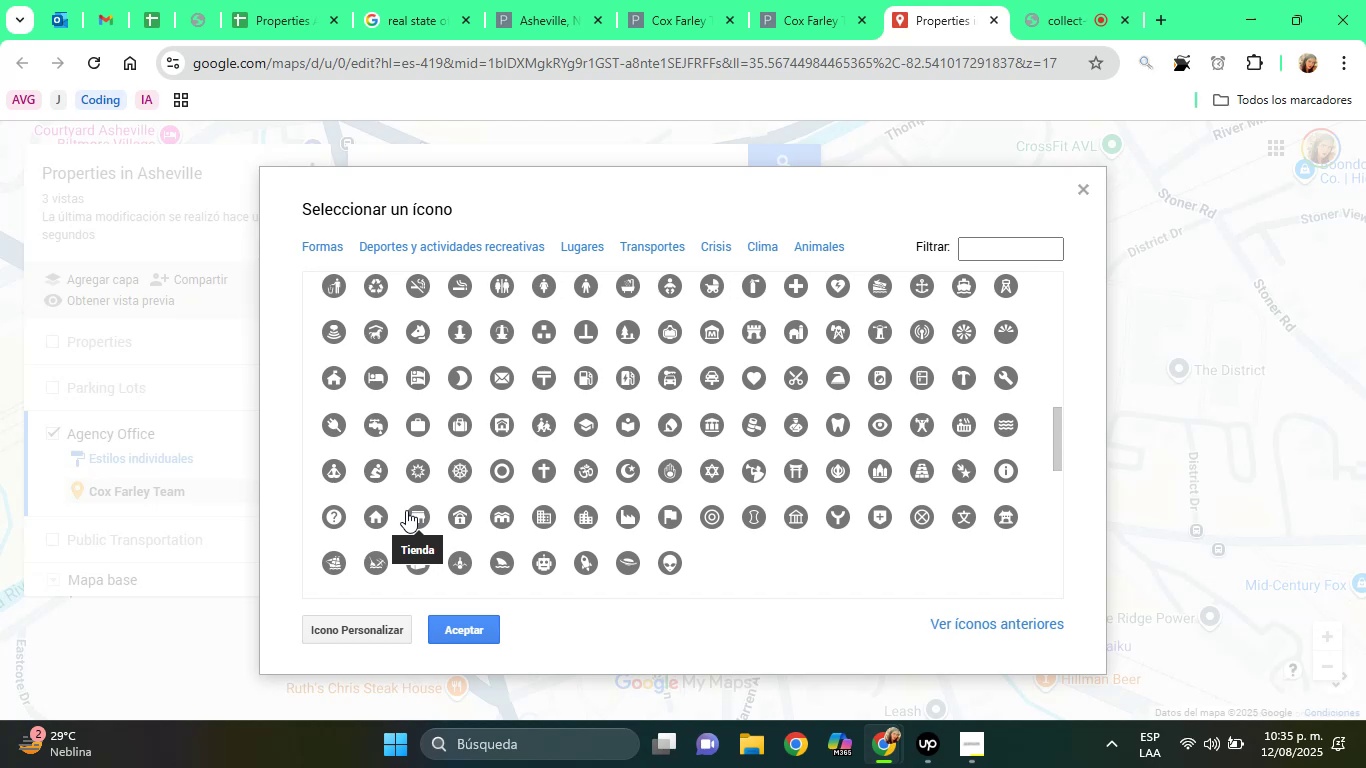 
mouse_move([452, 333])
 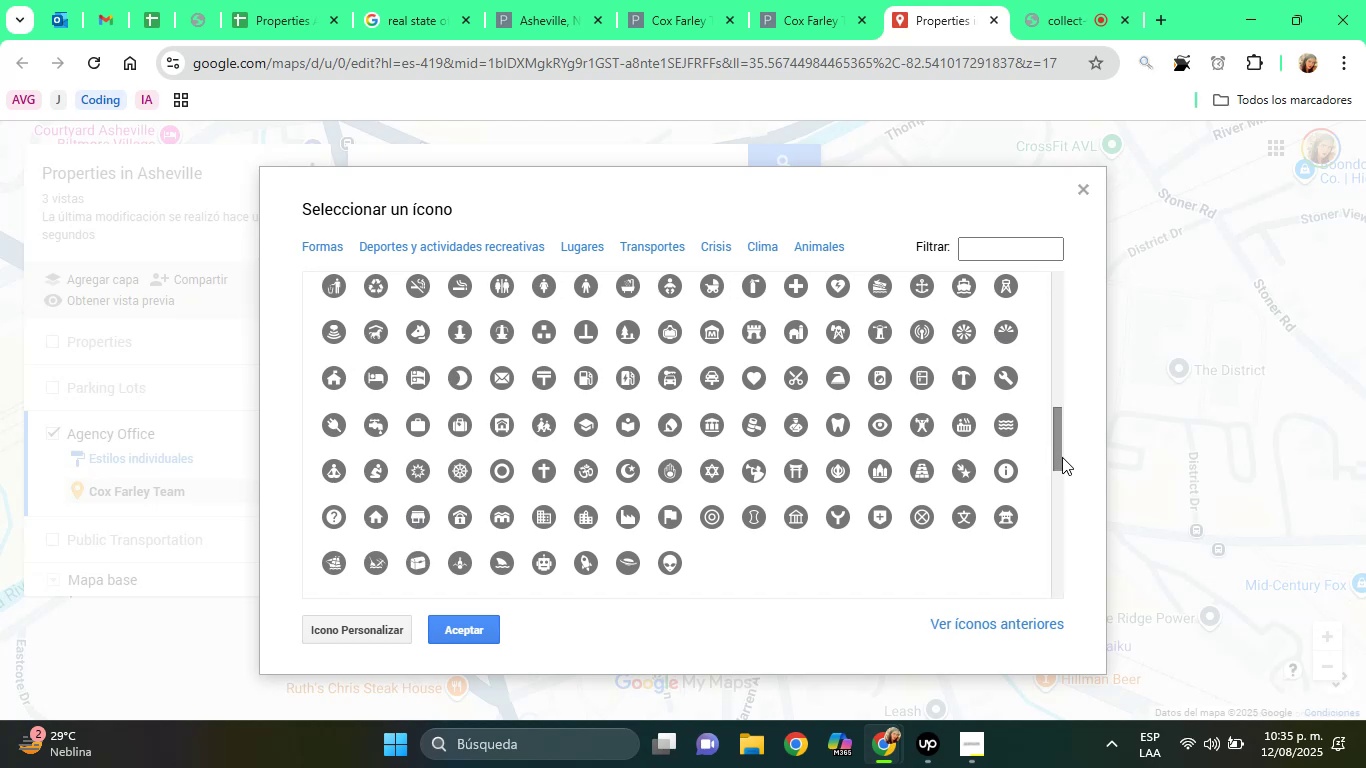 
left_click_drag(start_coordinate=[1065, 455], to_coordinate=[1063, 439])
 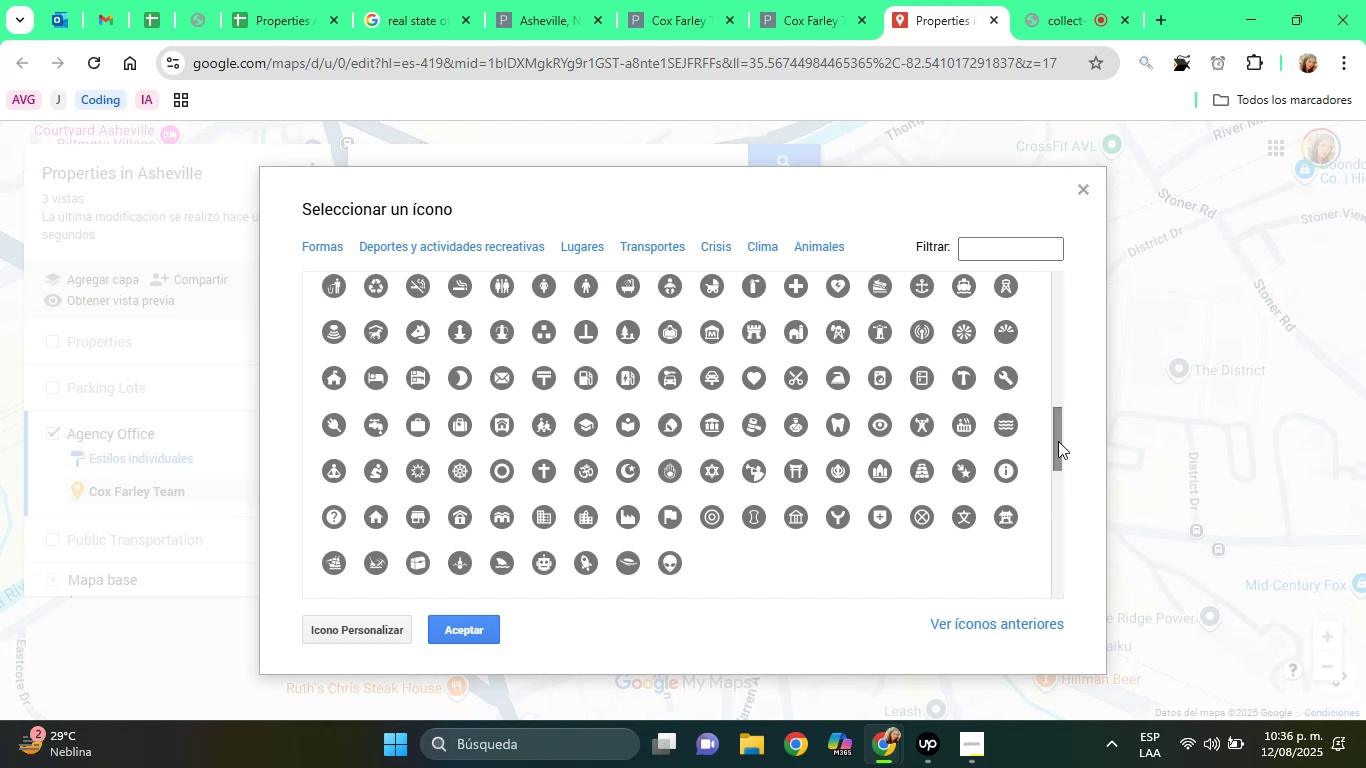 
left_click_drag(start_coordinate=[1056, 443], to_coordinate=[1054, 385])
 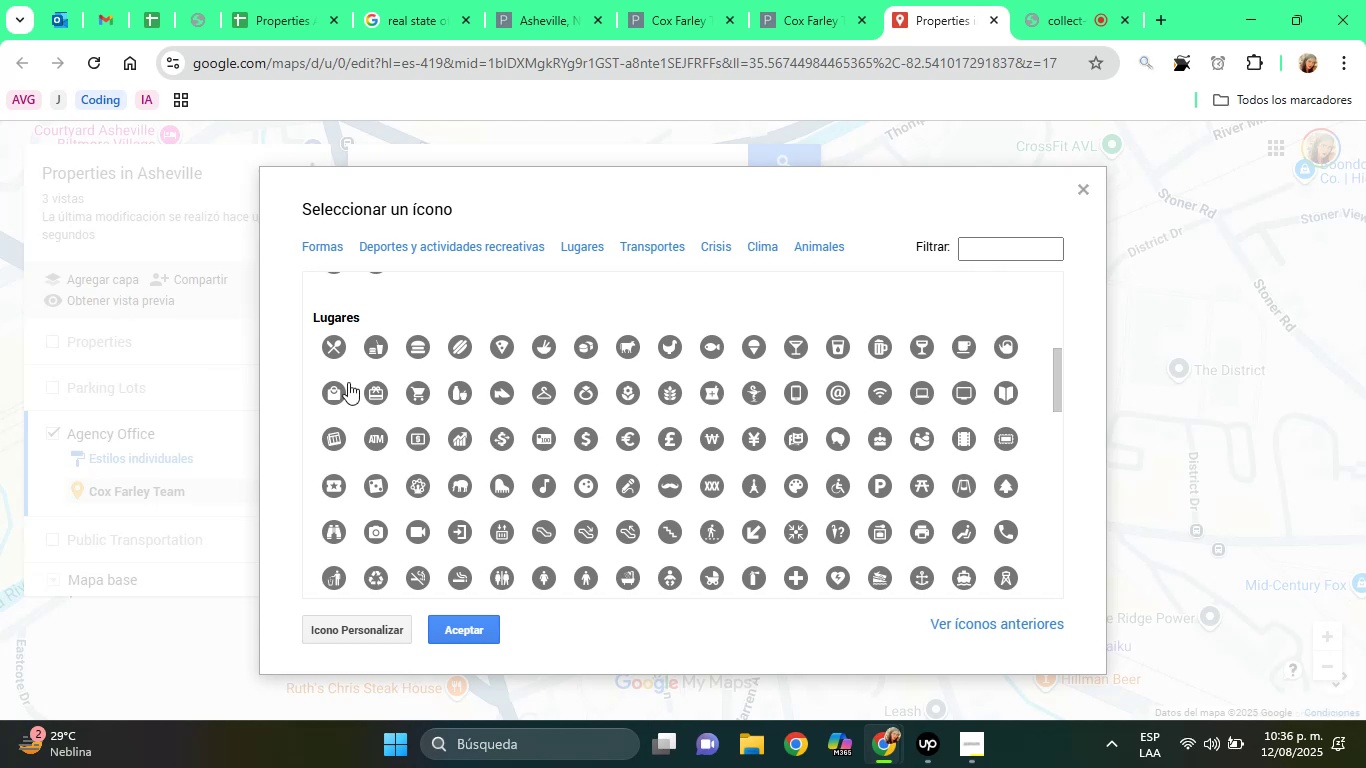 
mouse_move([374, 344])
 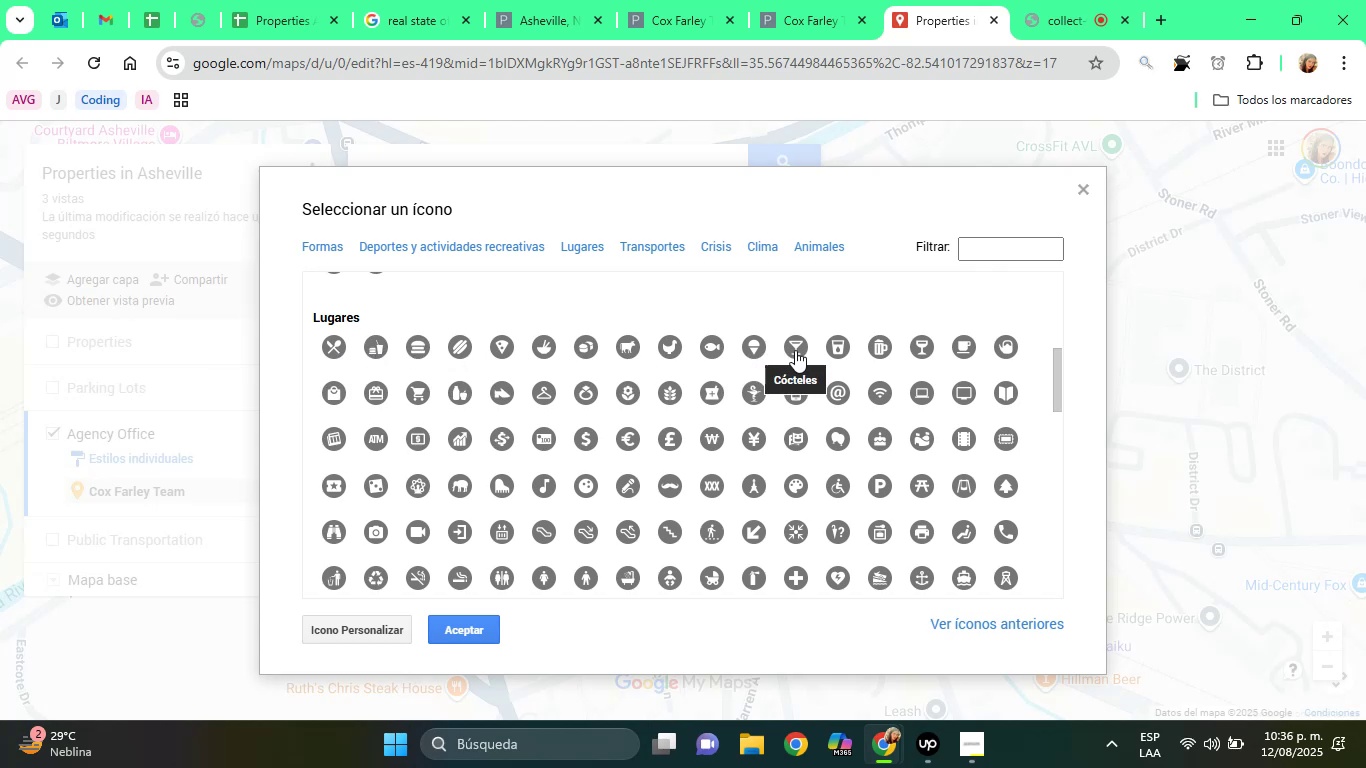 
wait(9.35)
 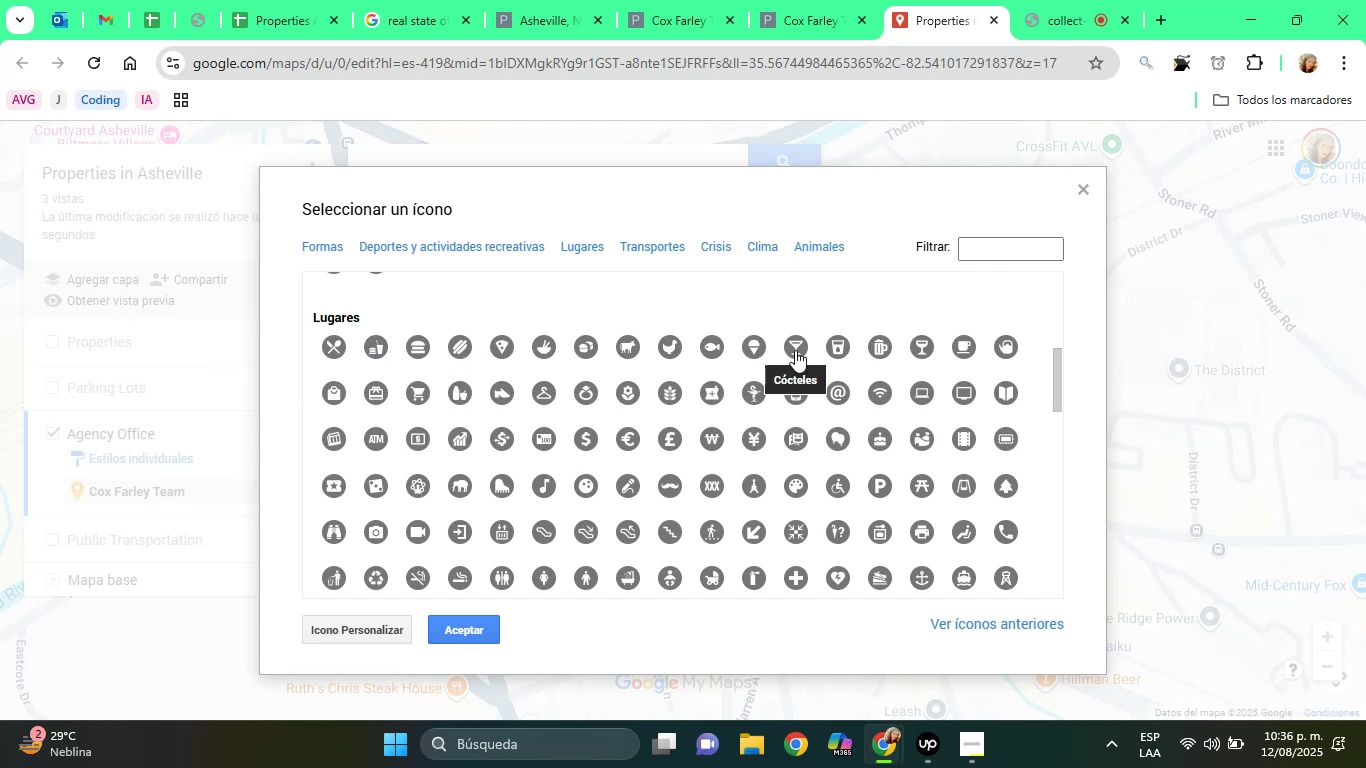 
mouse_move([743, 408])
 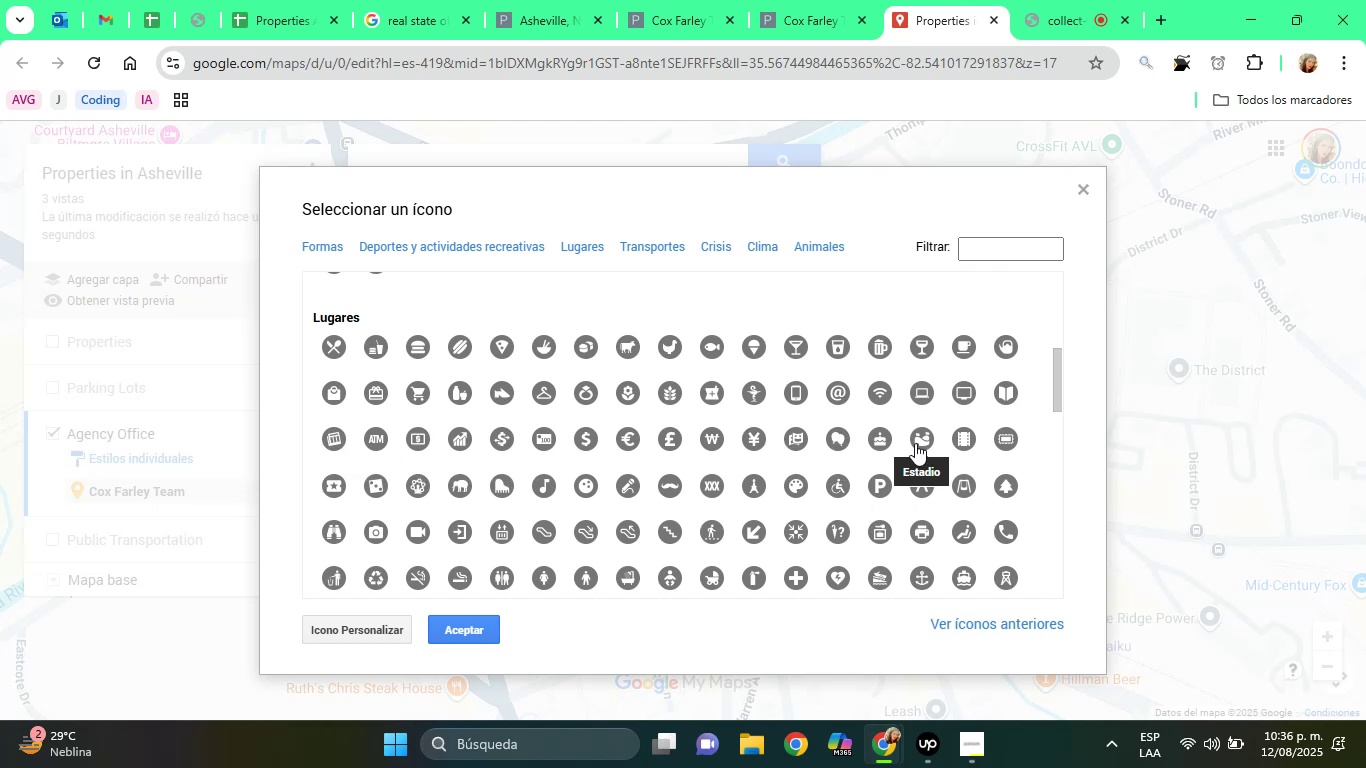 
wait(18.0)
 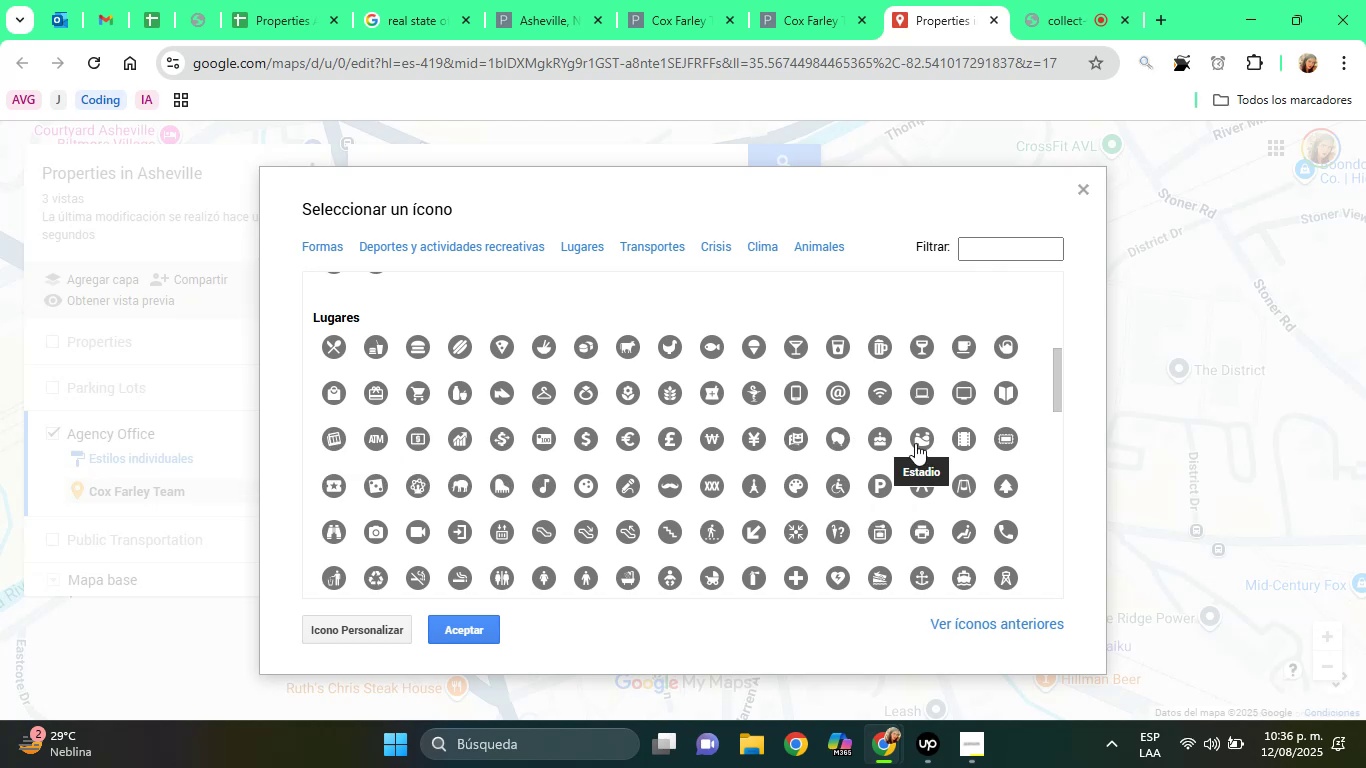 
mouse_move([935, 487])
 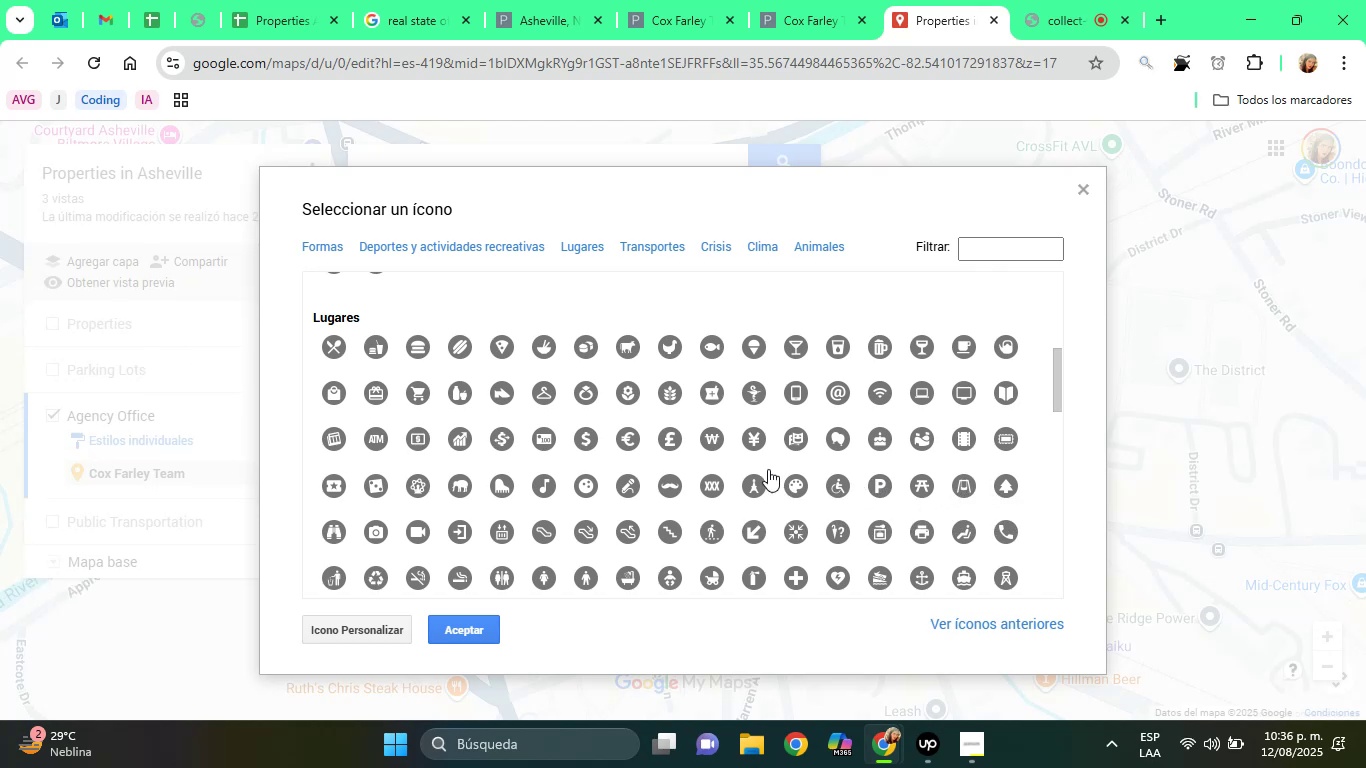 
mouse_move([688, 482])
 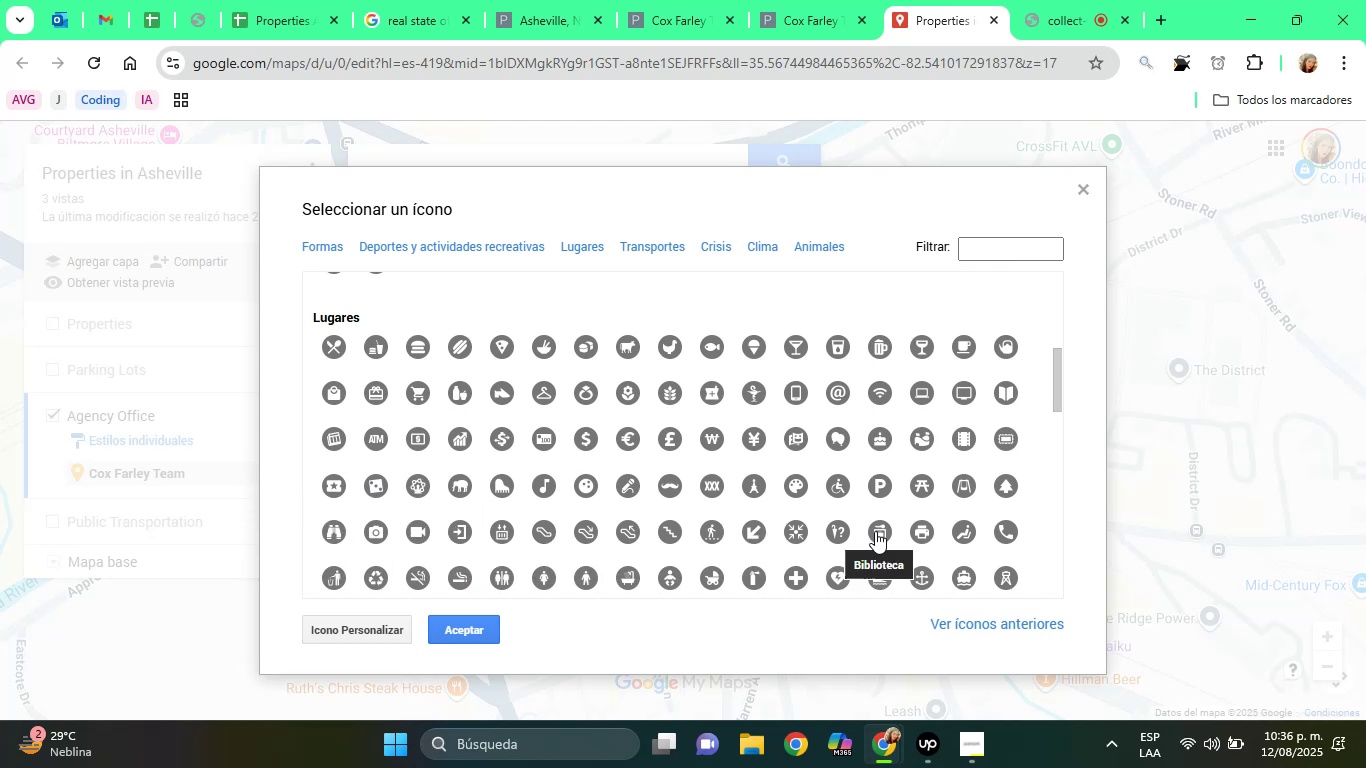 
wait(18.36)
 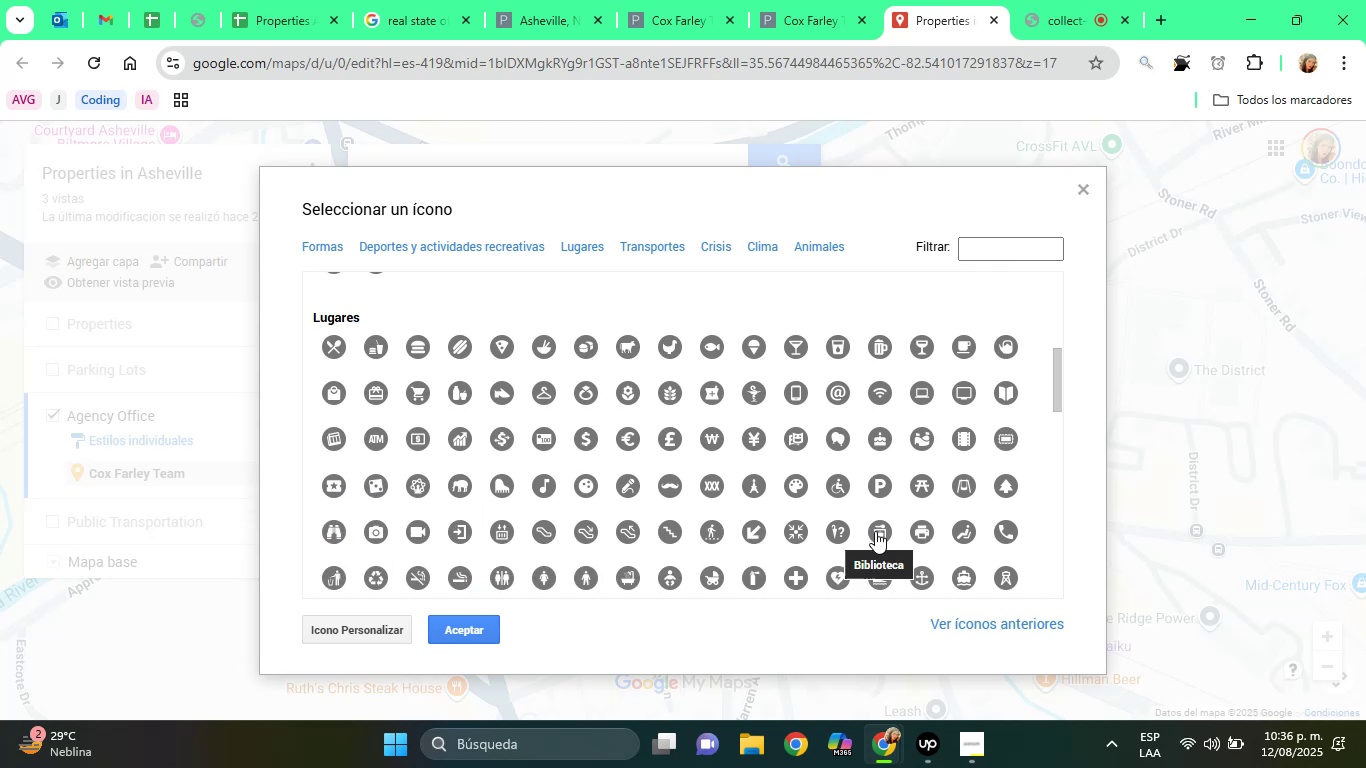 
left_click_drag(start_coordinate=[1059, 370], to_coordinate=[1066, 413])
 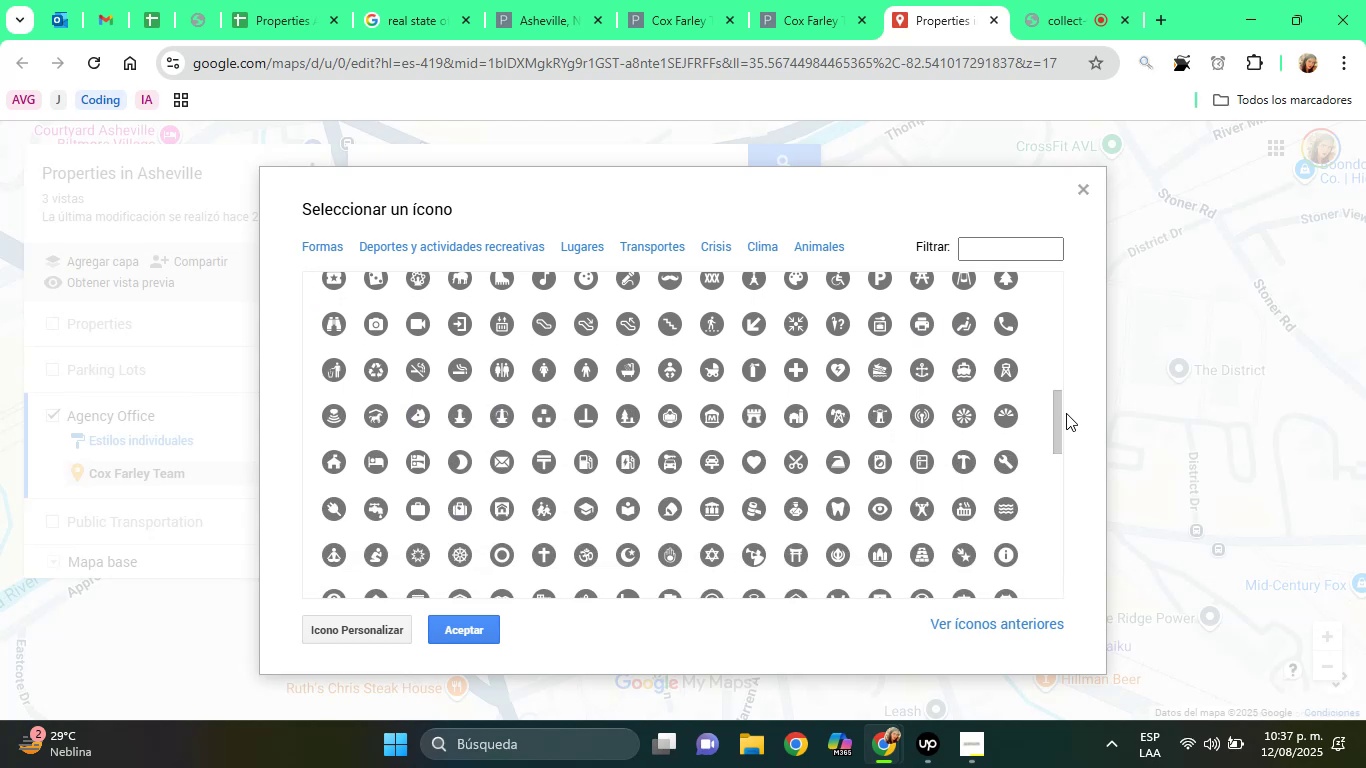 
mouse_move([996, 374])
 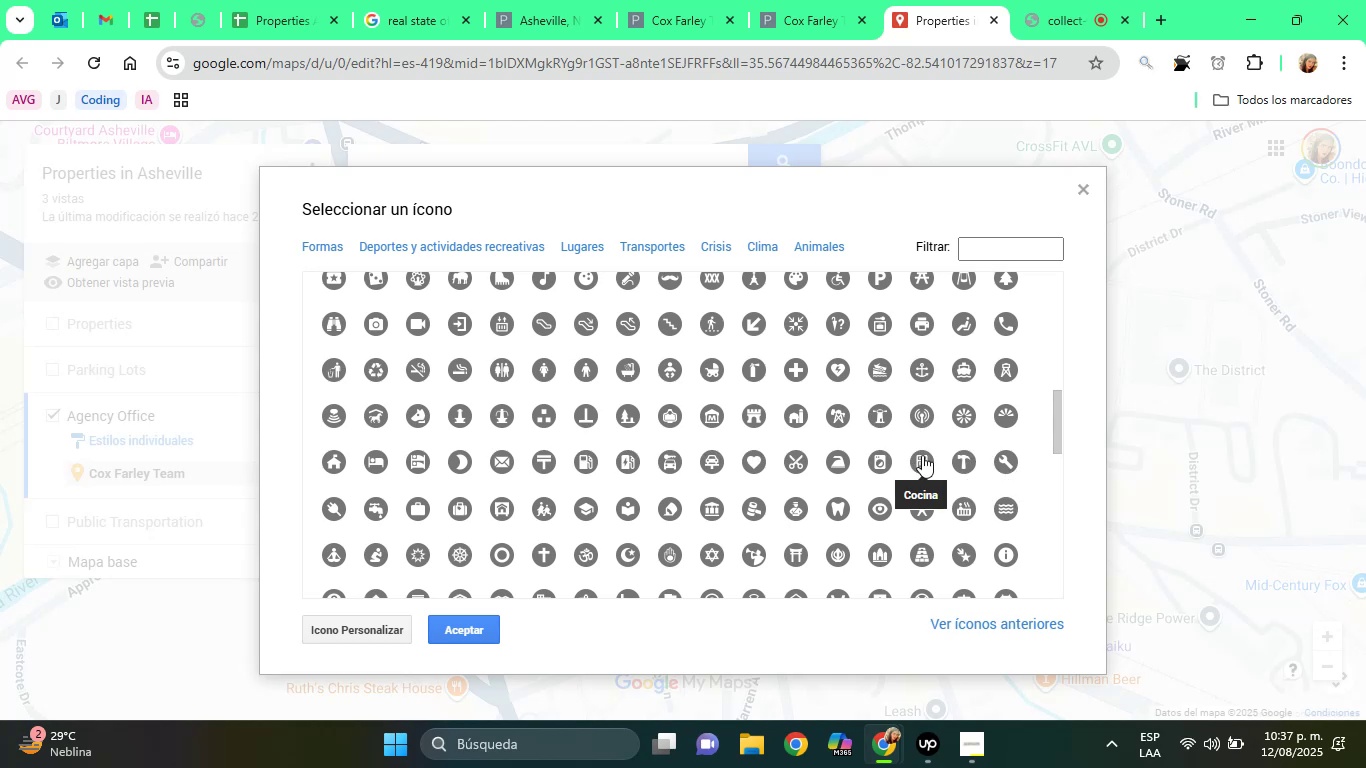 
wait(26.32)
 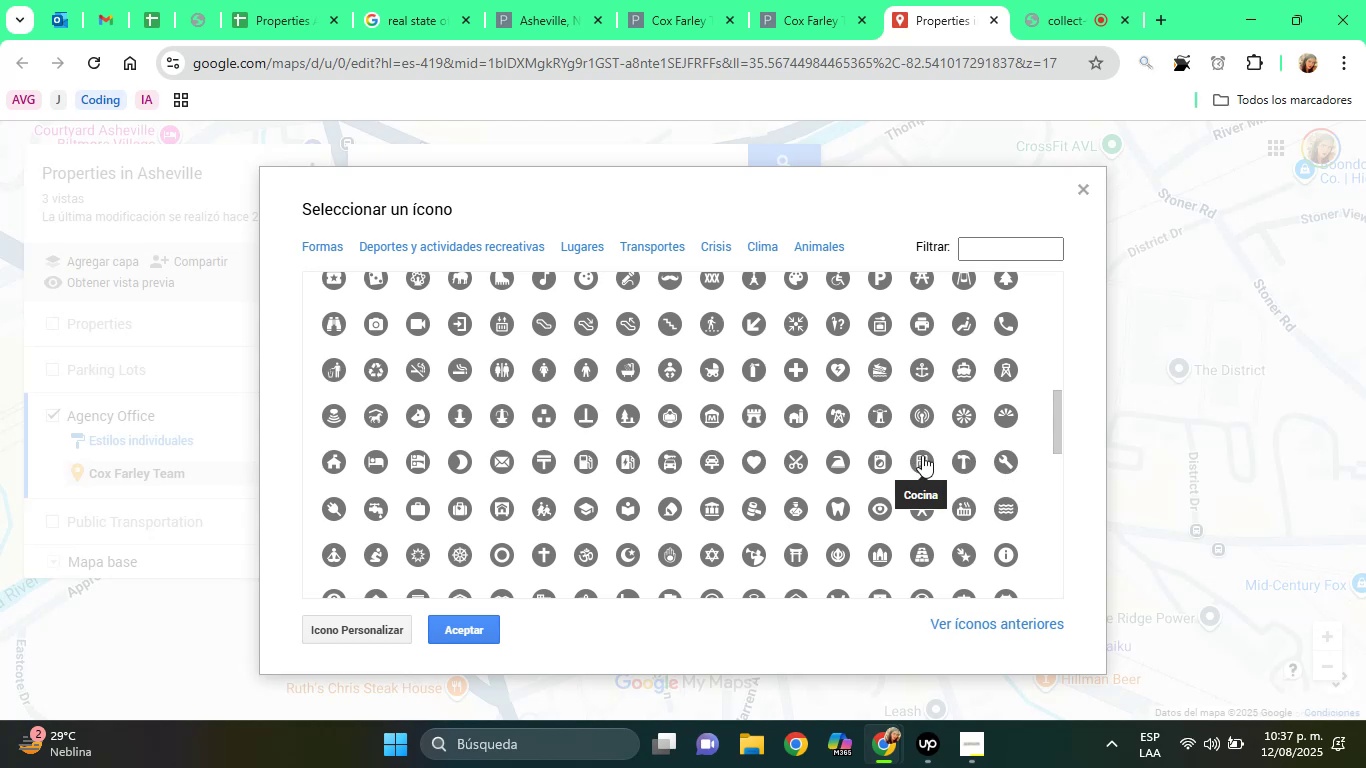 
mouse_move([540, 460])
 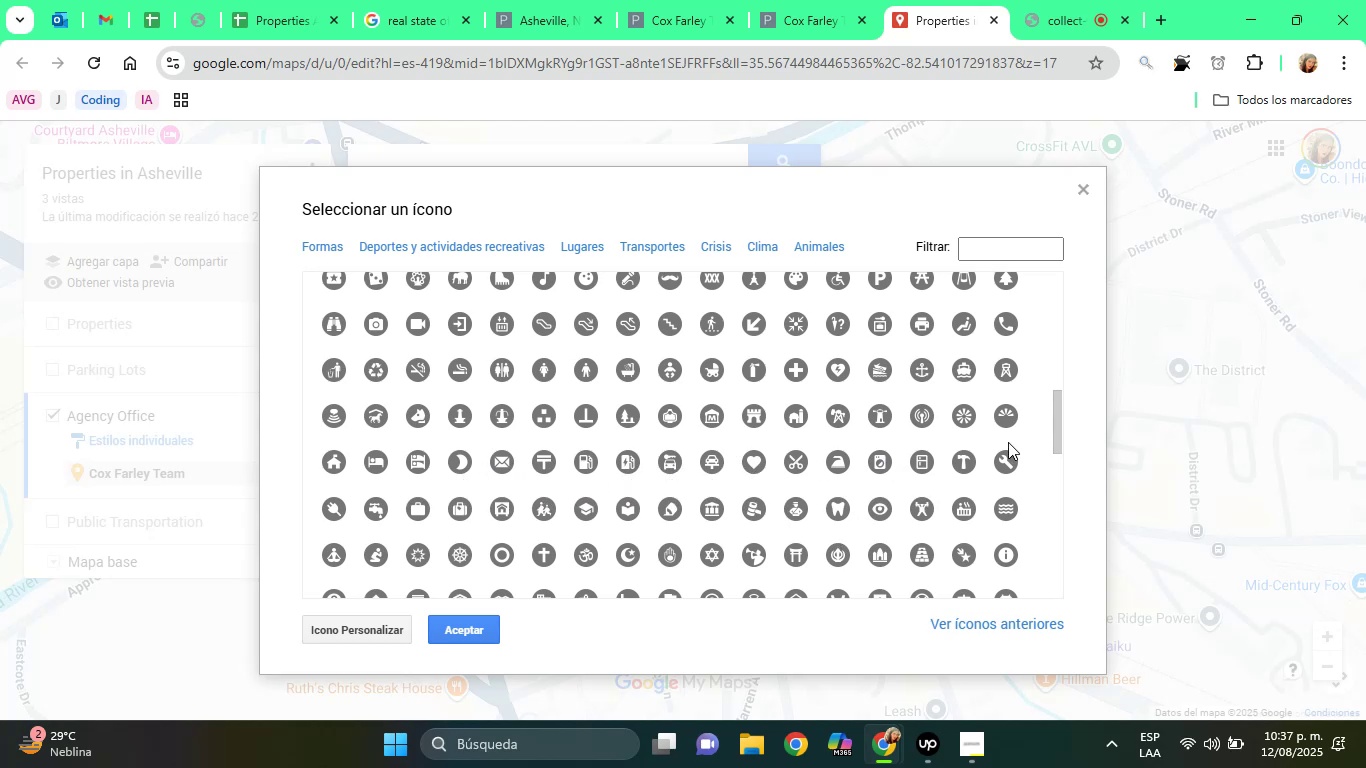 
left_click_drag(start_coordinate=[1056, 416], to_coordinate=[1054, 440])
 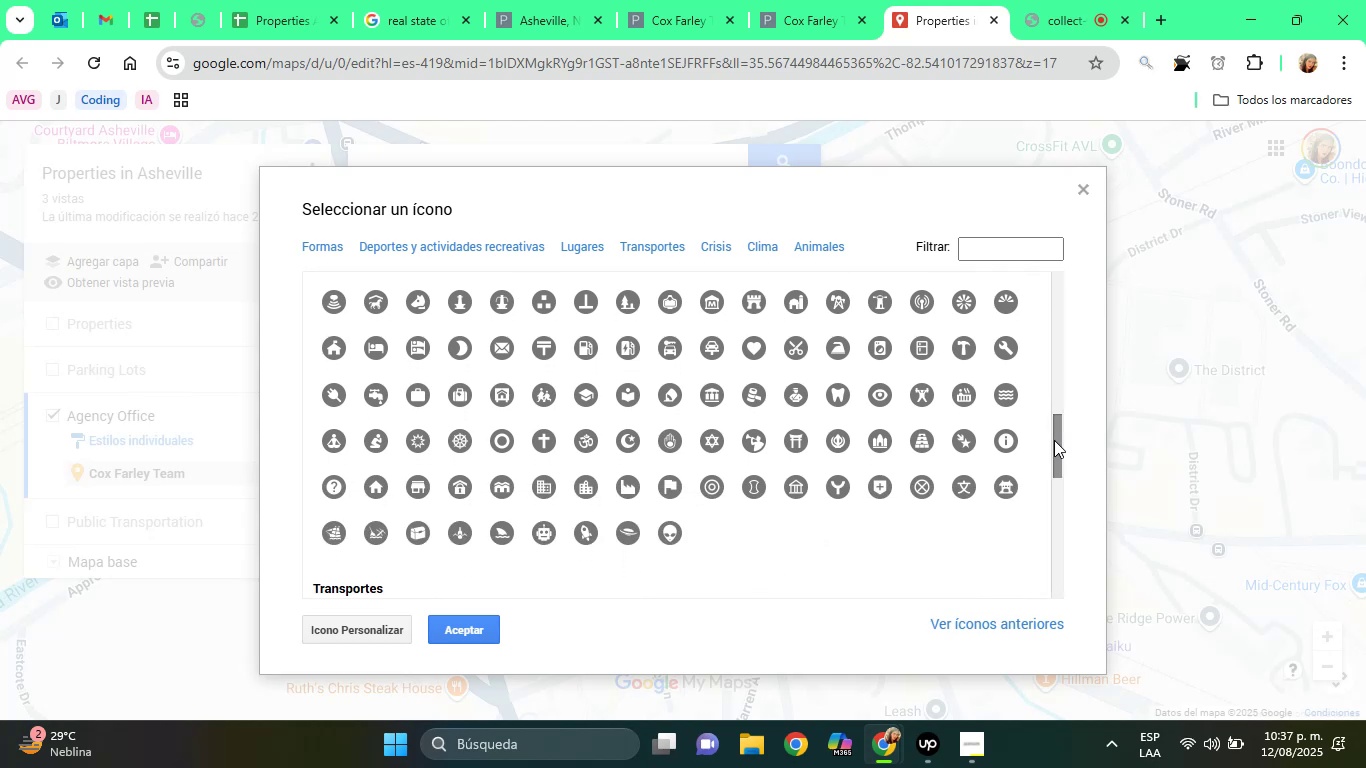 
mouse_move([985, 402])
 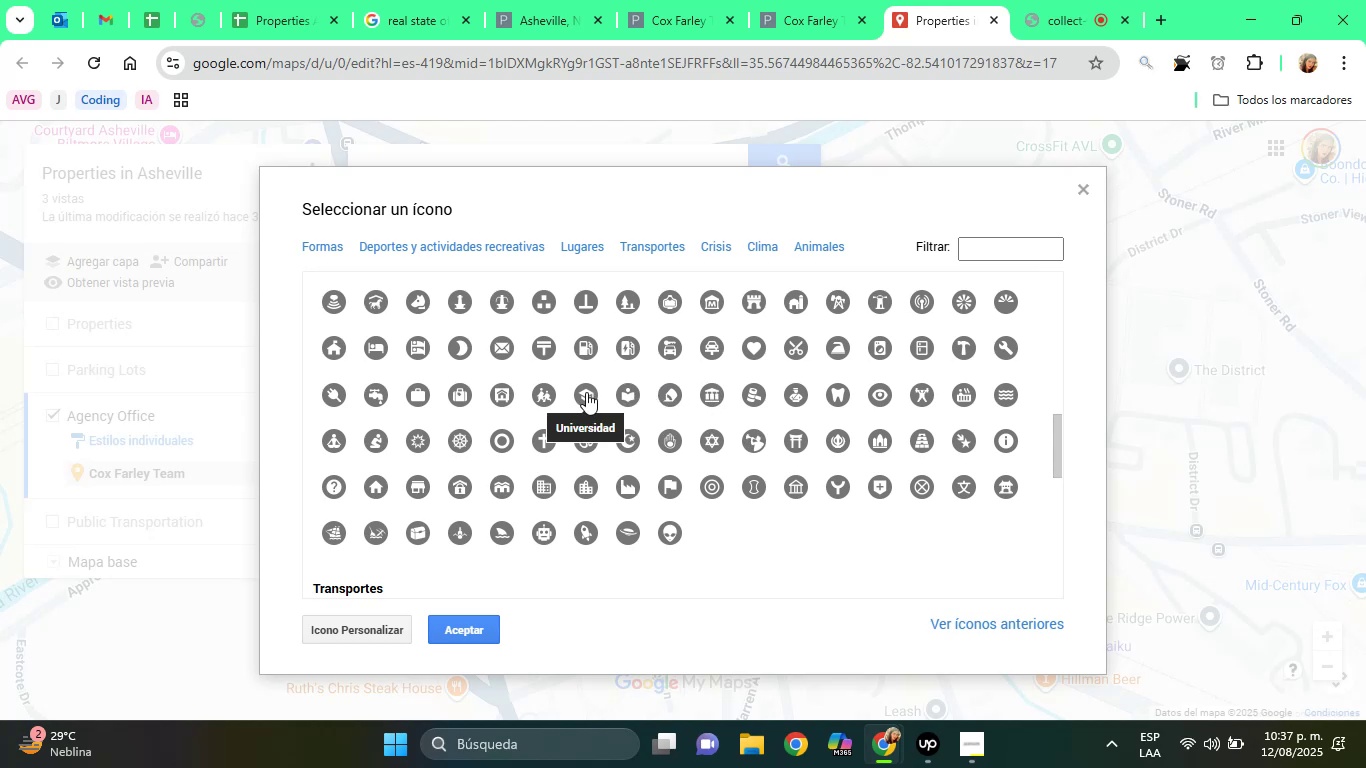 
wait(14.61)
 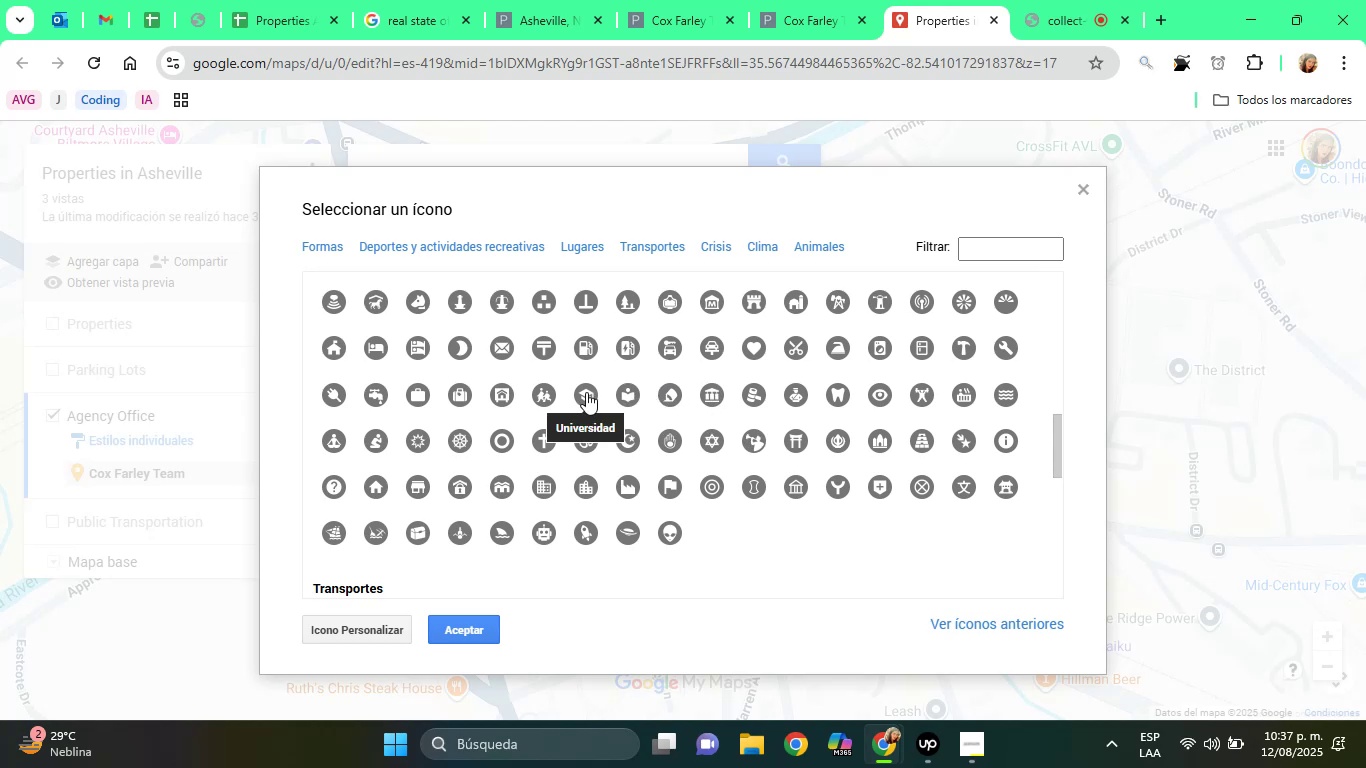 
left_click([502, 396])
 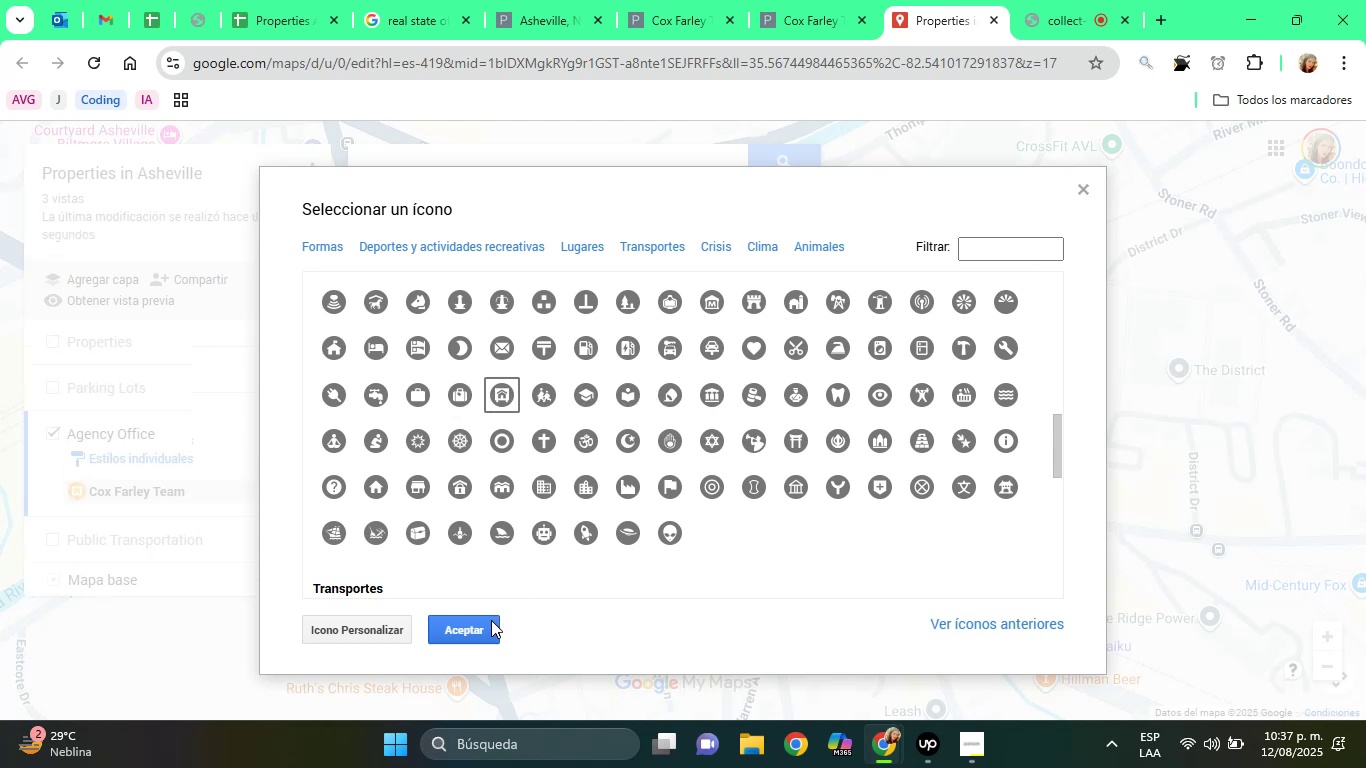 
left_click([487, 623])
 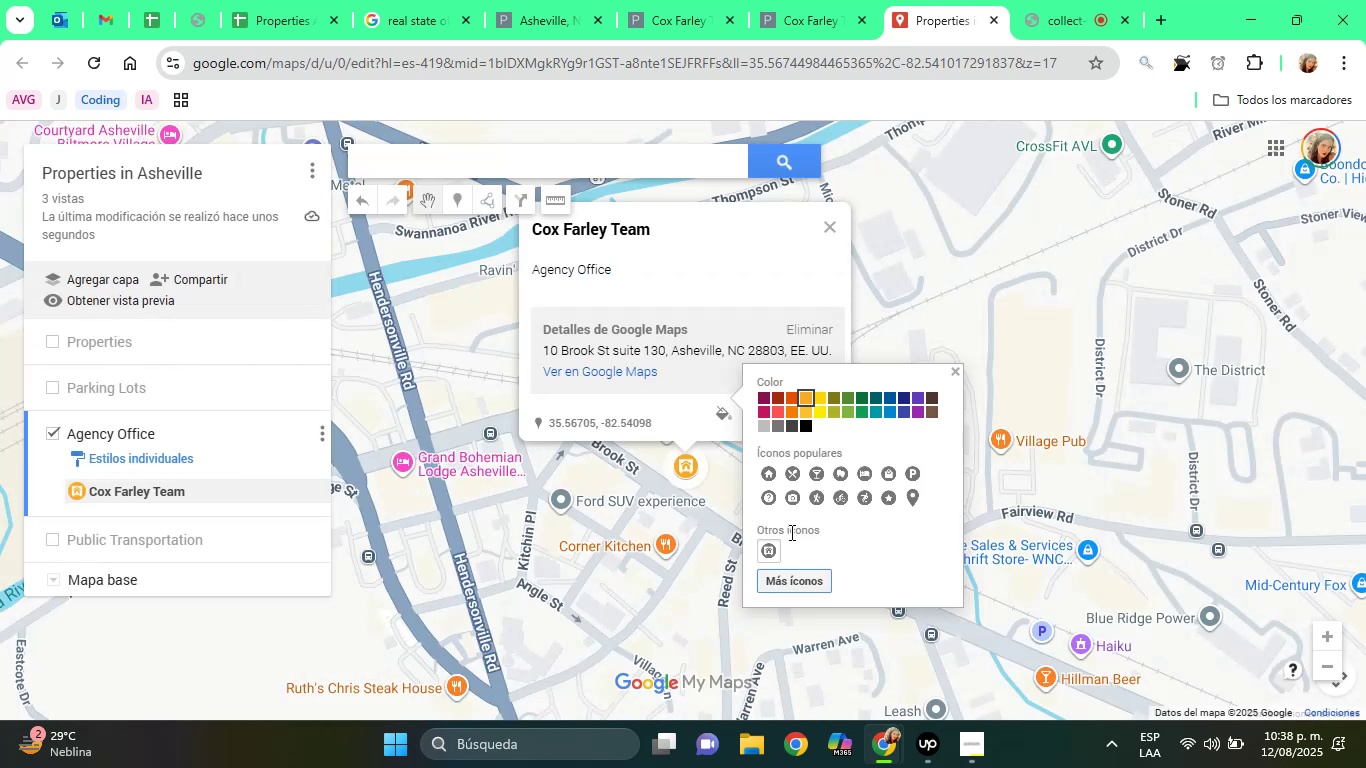 
wait(5.21)
 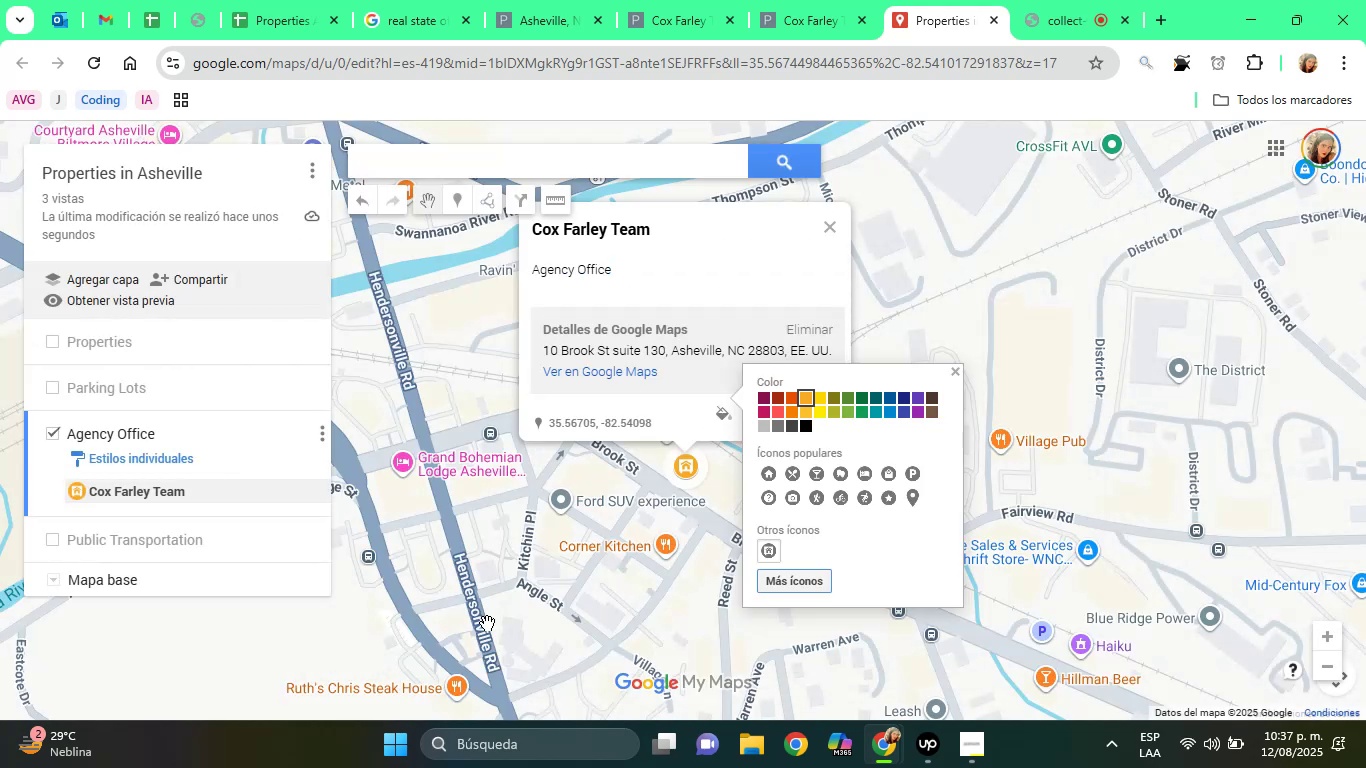 
left_click([772, 553])
 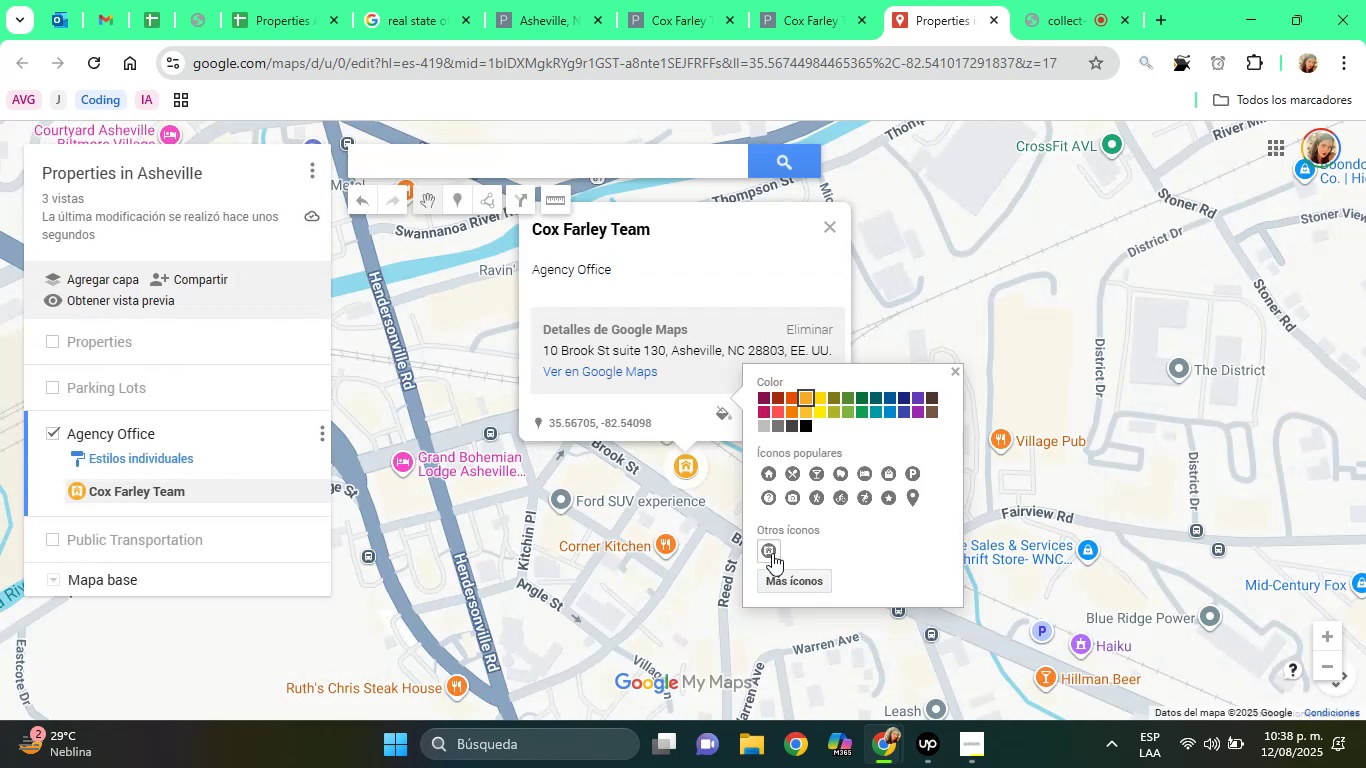 
left_click([772, 553])
 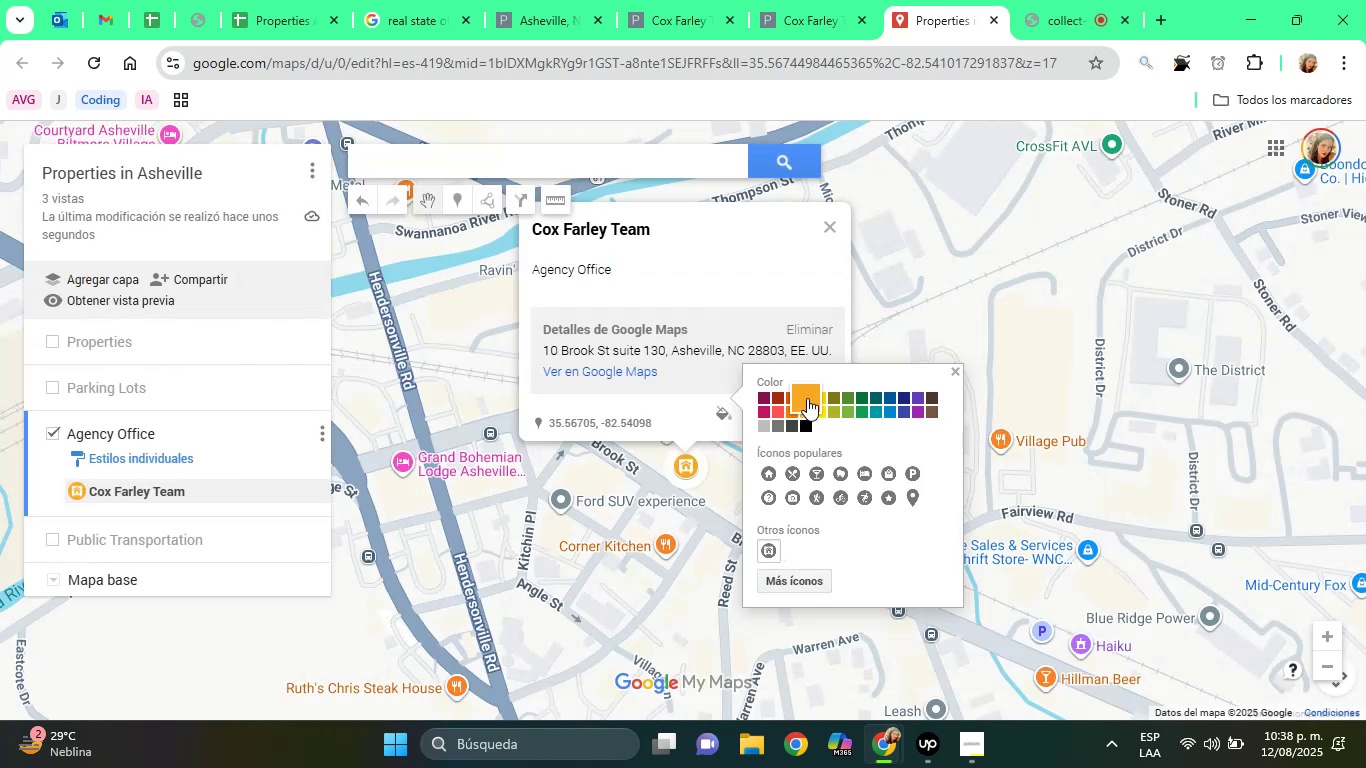 
left_click([807, 397])
 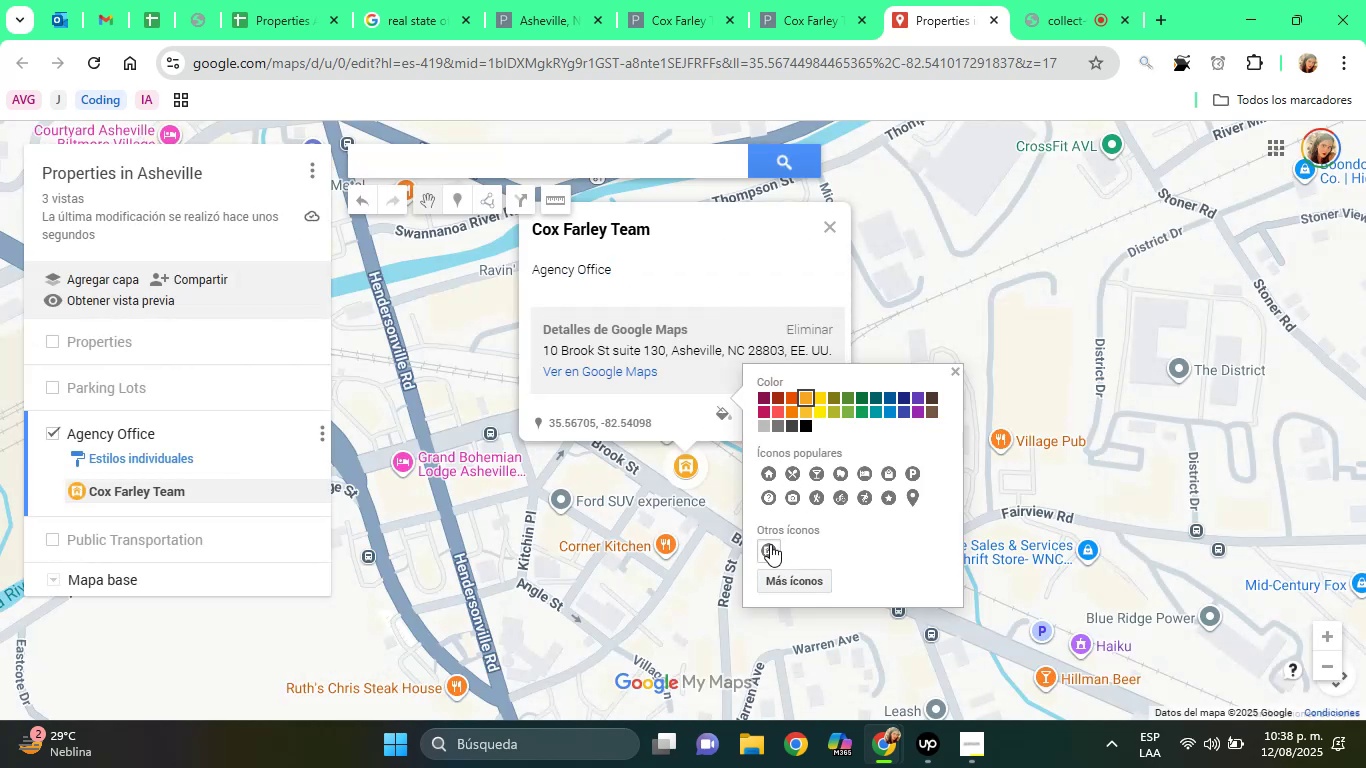 
left_click([770, 544])
 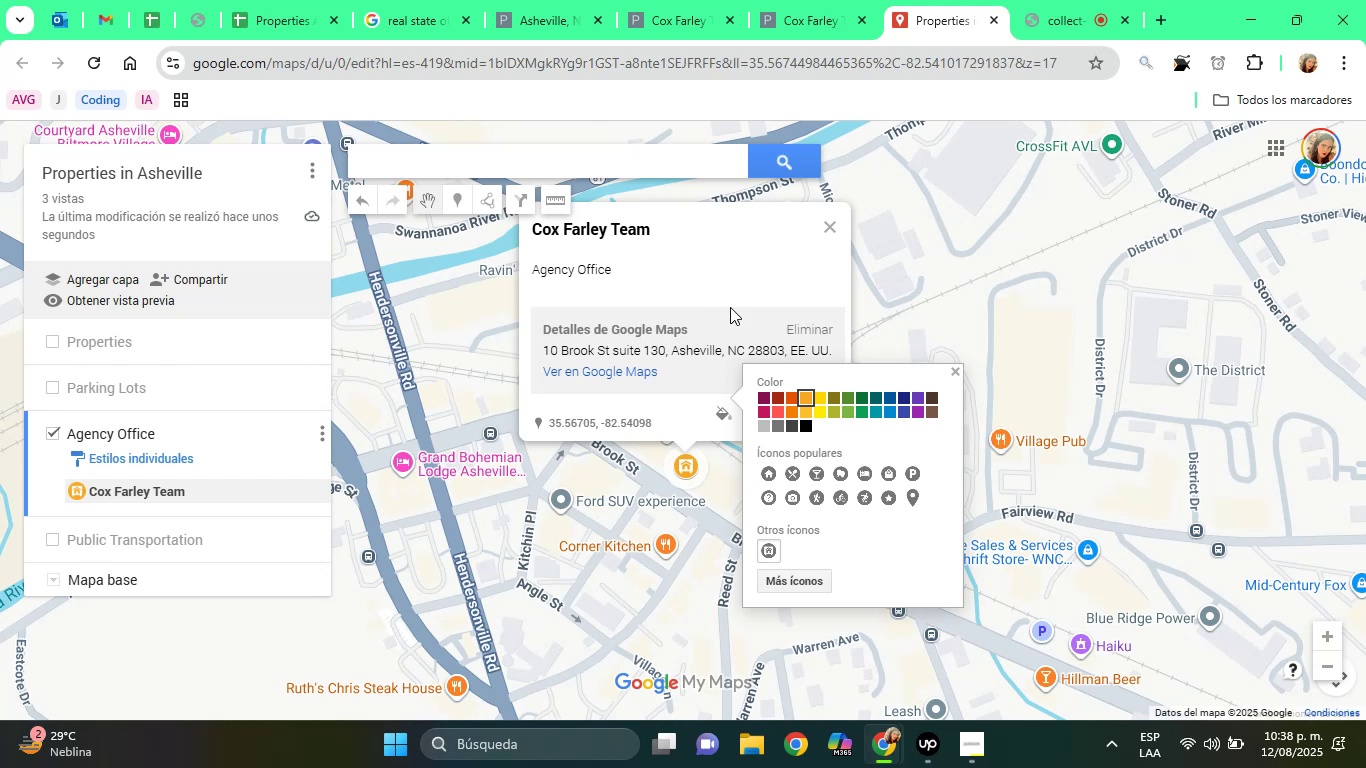 
left_click([728, 279])
 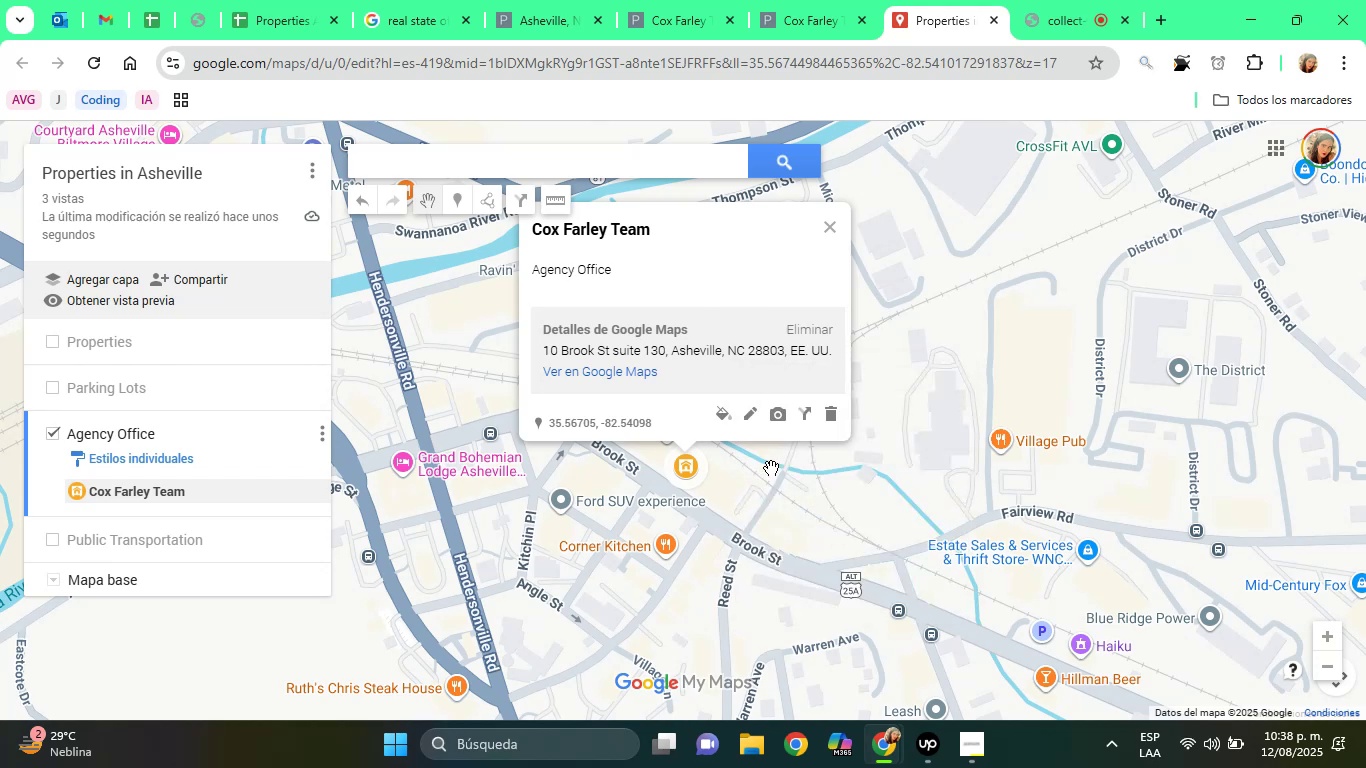 
left_click([771, 468])
 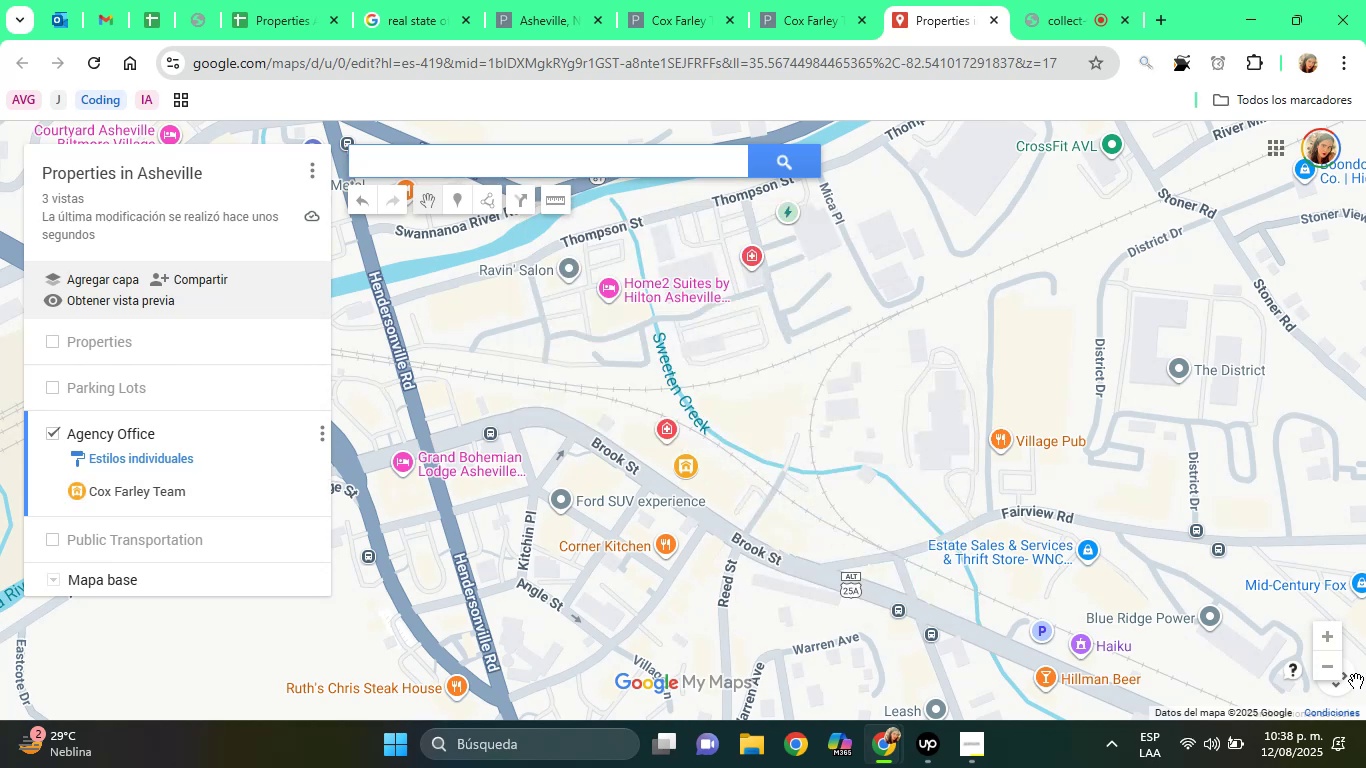 
double_click([1326, 665])
 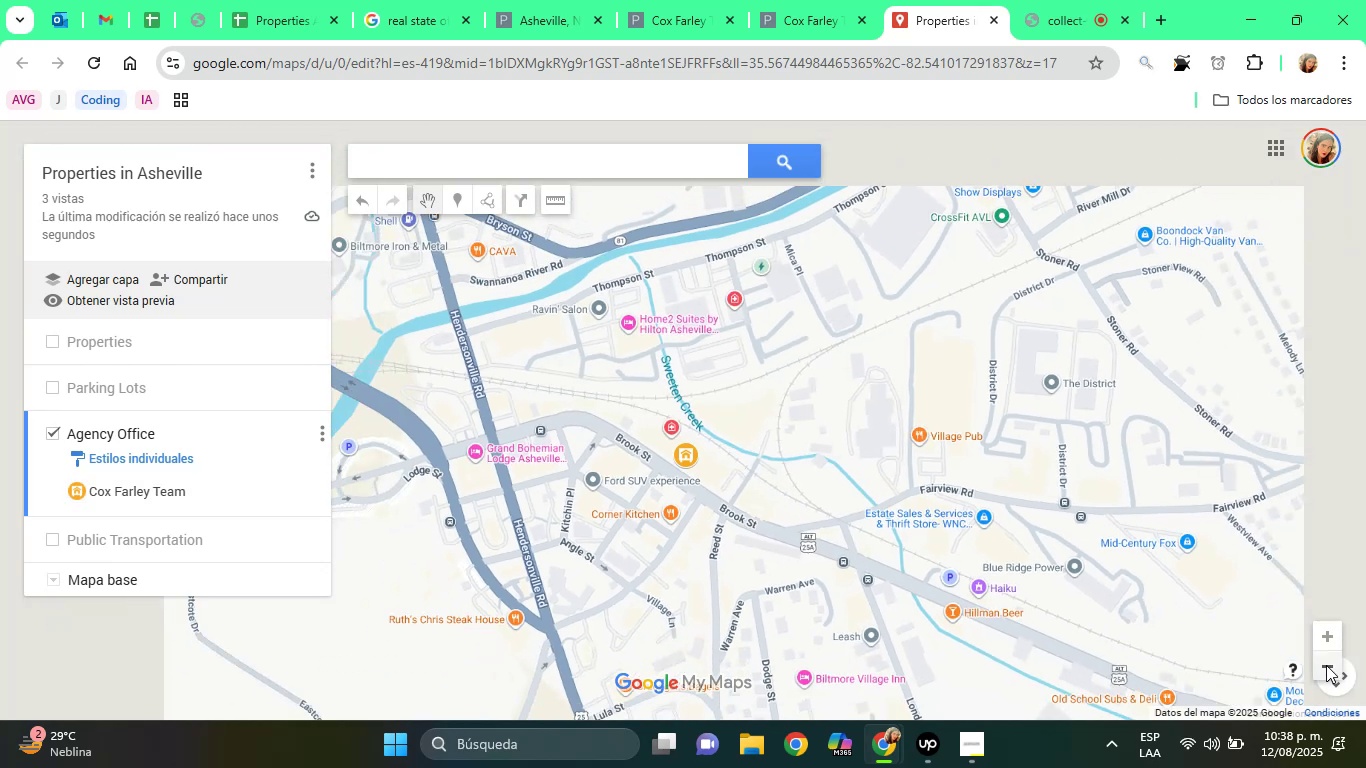 
triple_click([1326, 665])
 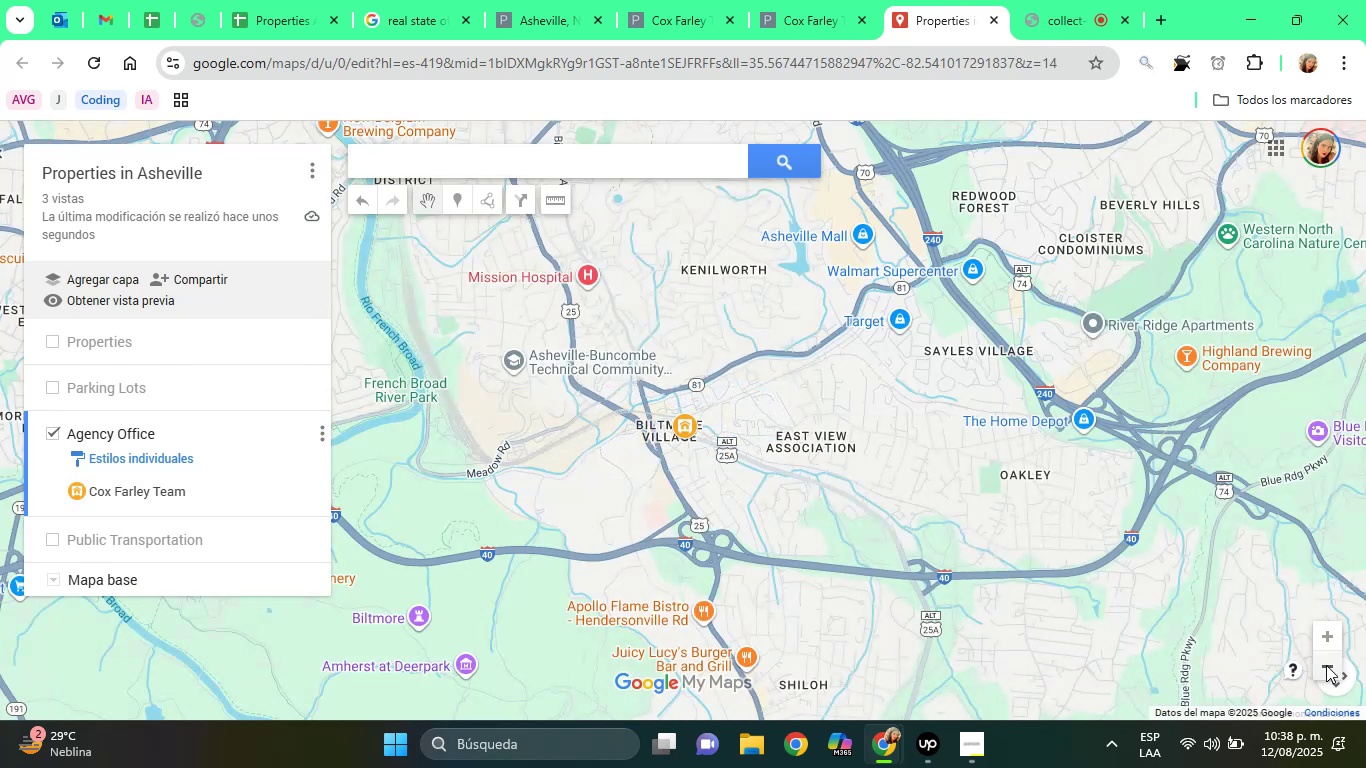 
double_click([1326, 665])
 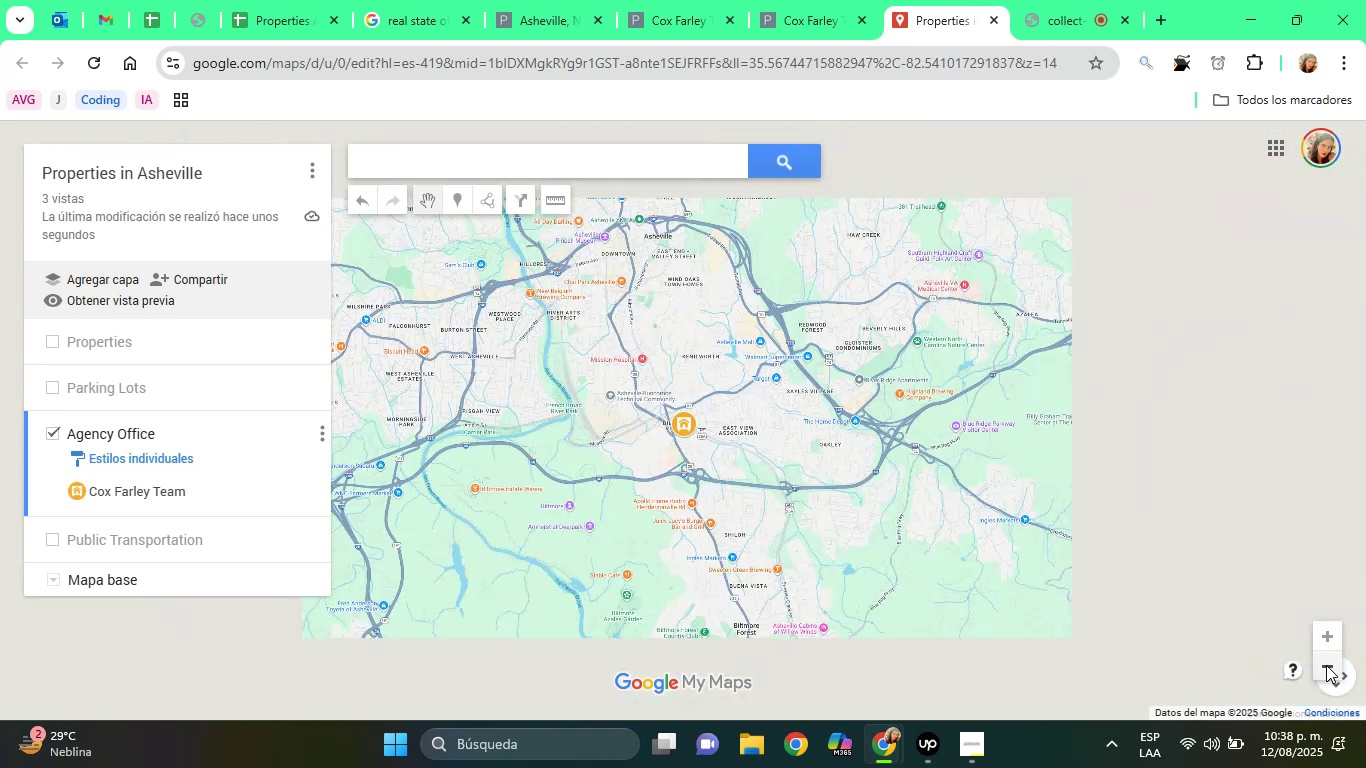 
triple_click([1326, 665])
 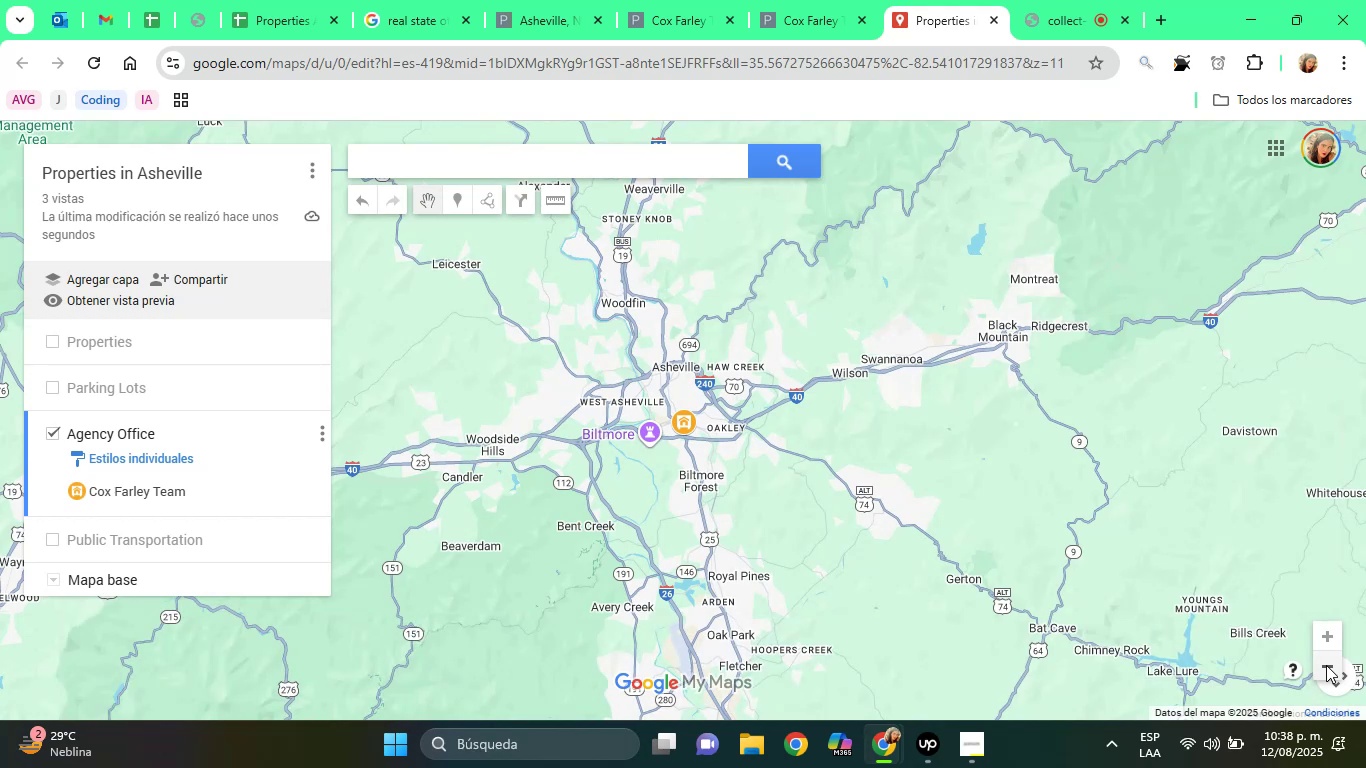 
wait(7.18)
 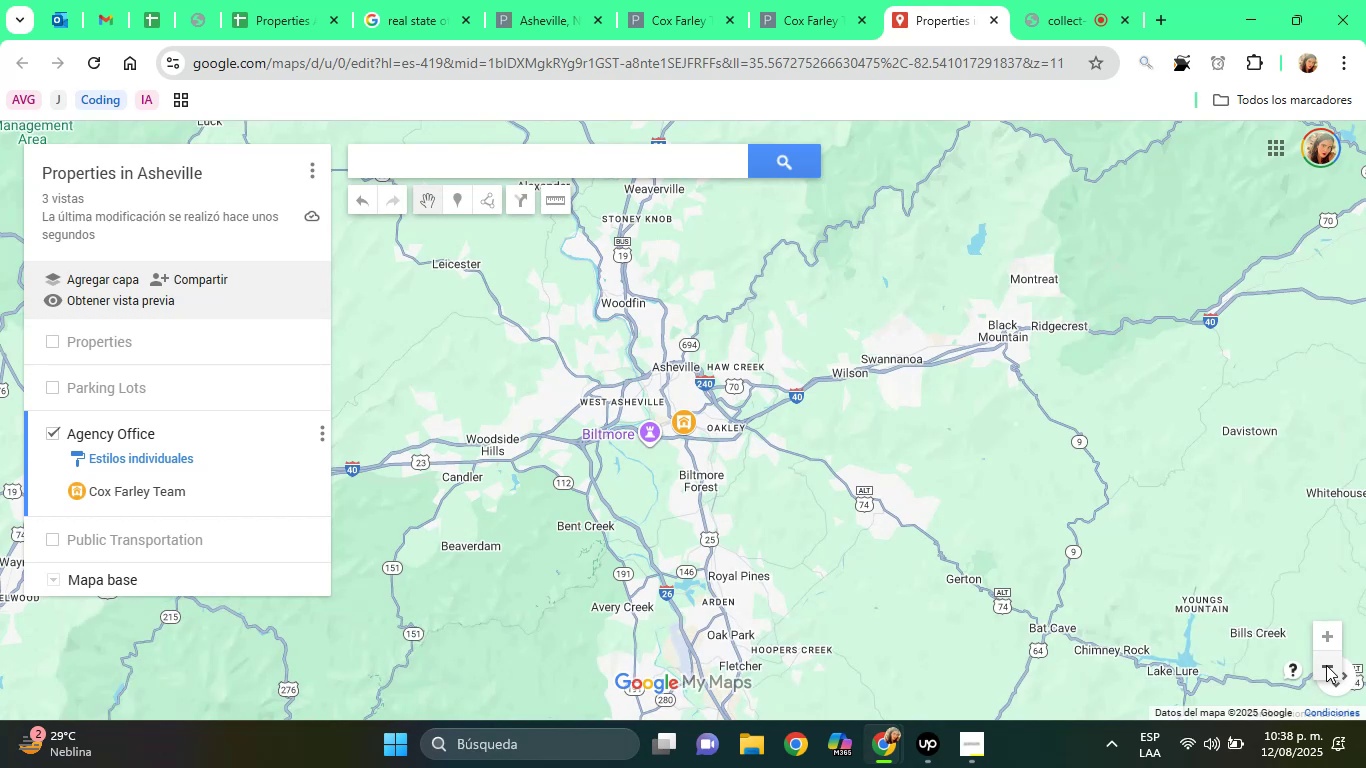 
left_click([310, 0])
 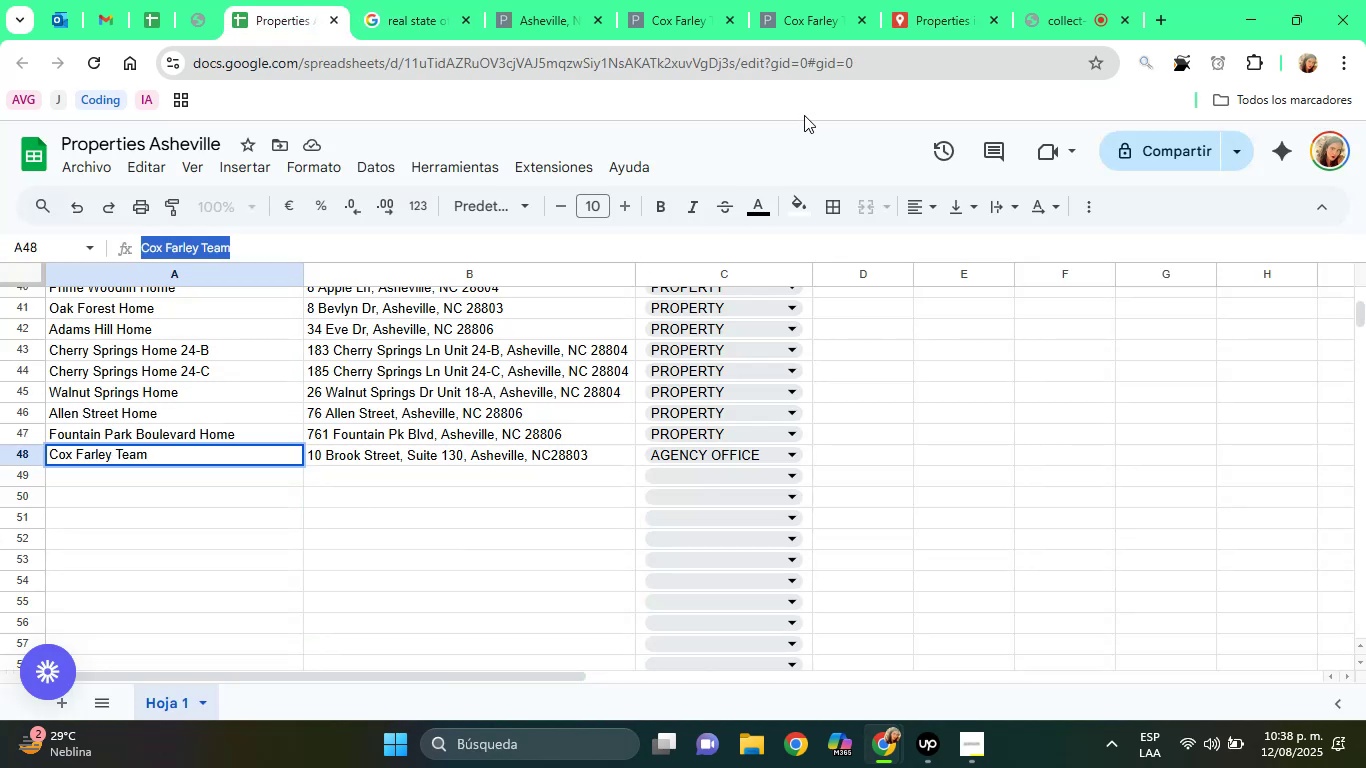 
left_click([816, 0])
 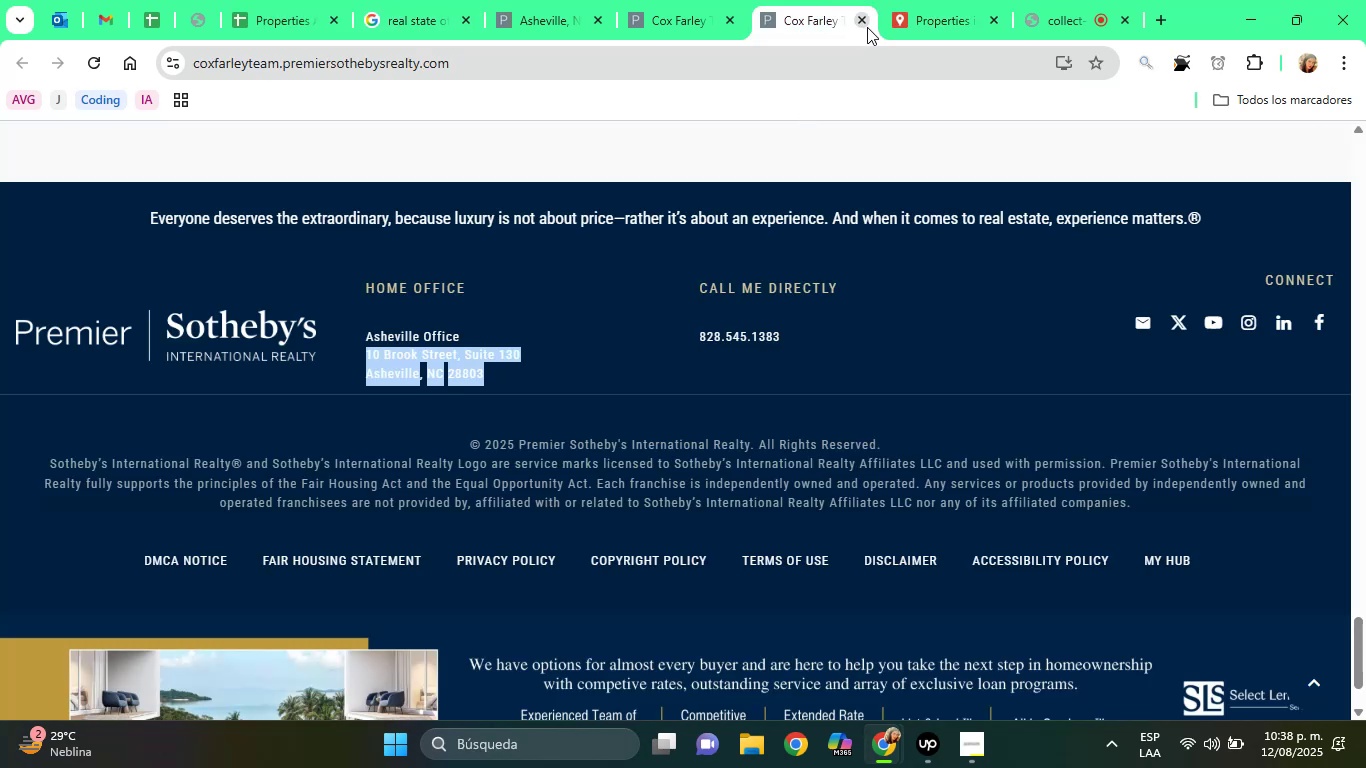 
left_click([867, 27])
 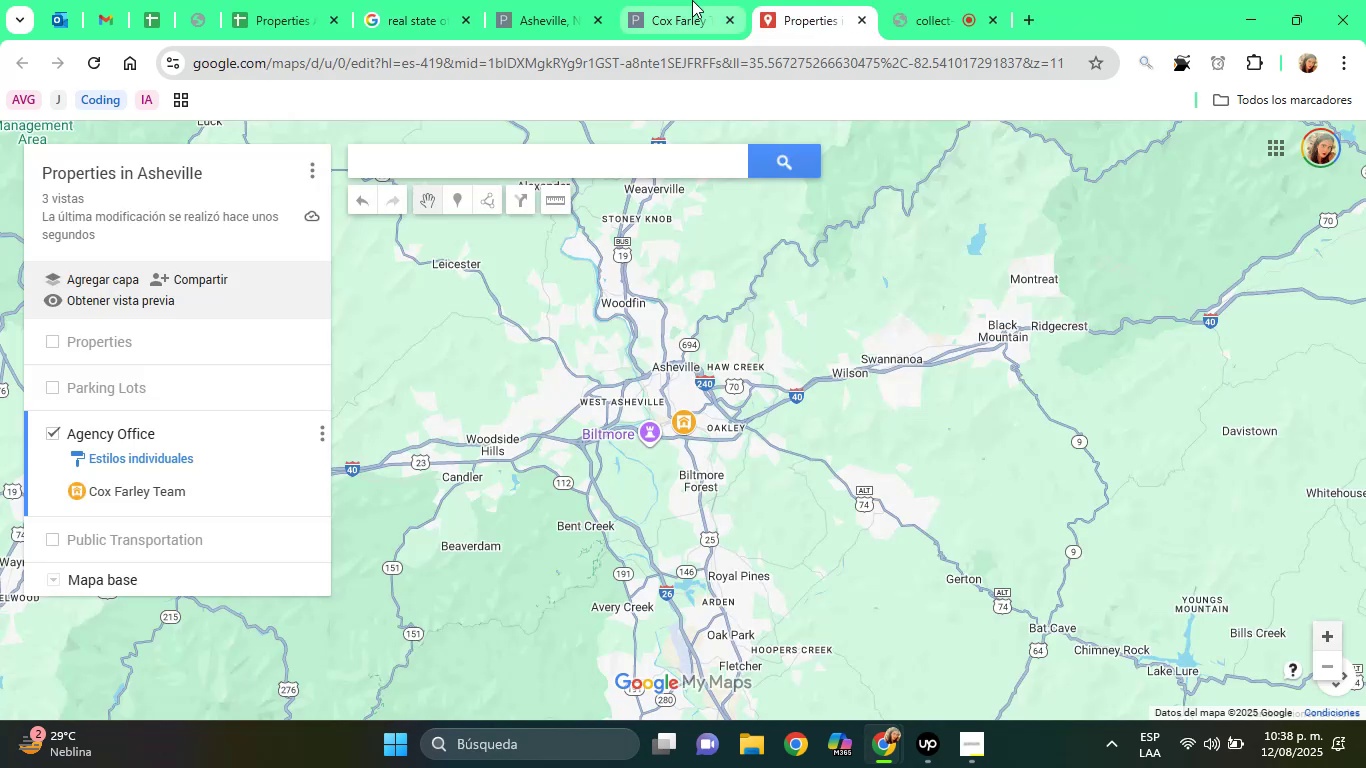 
left_click([692, 0])
 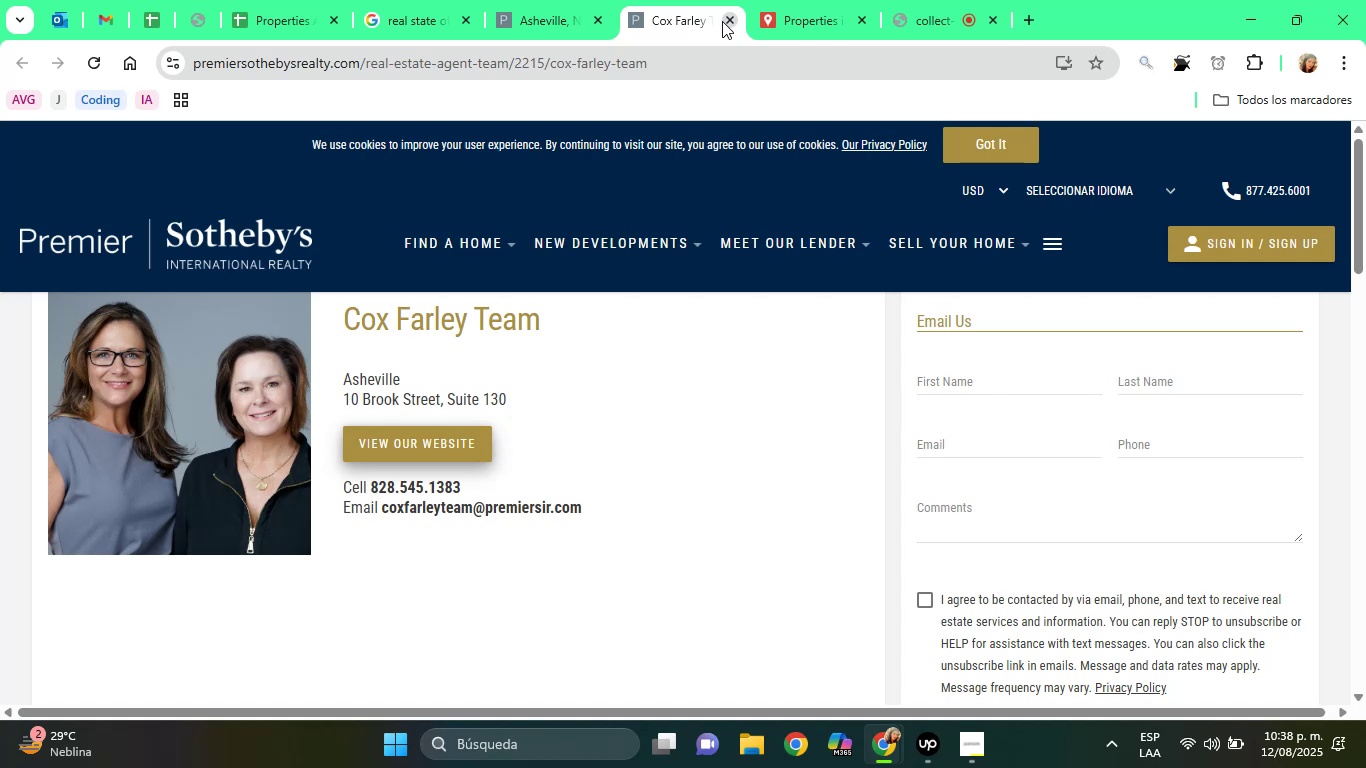 
left_click([722, 21])
 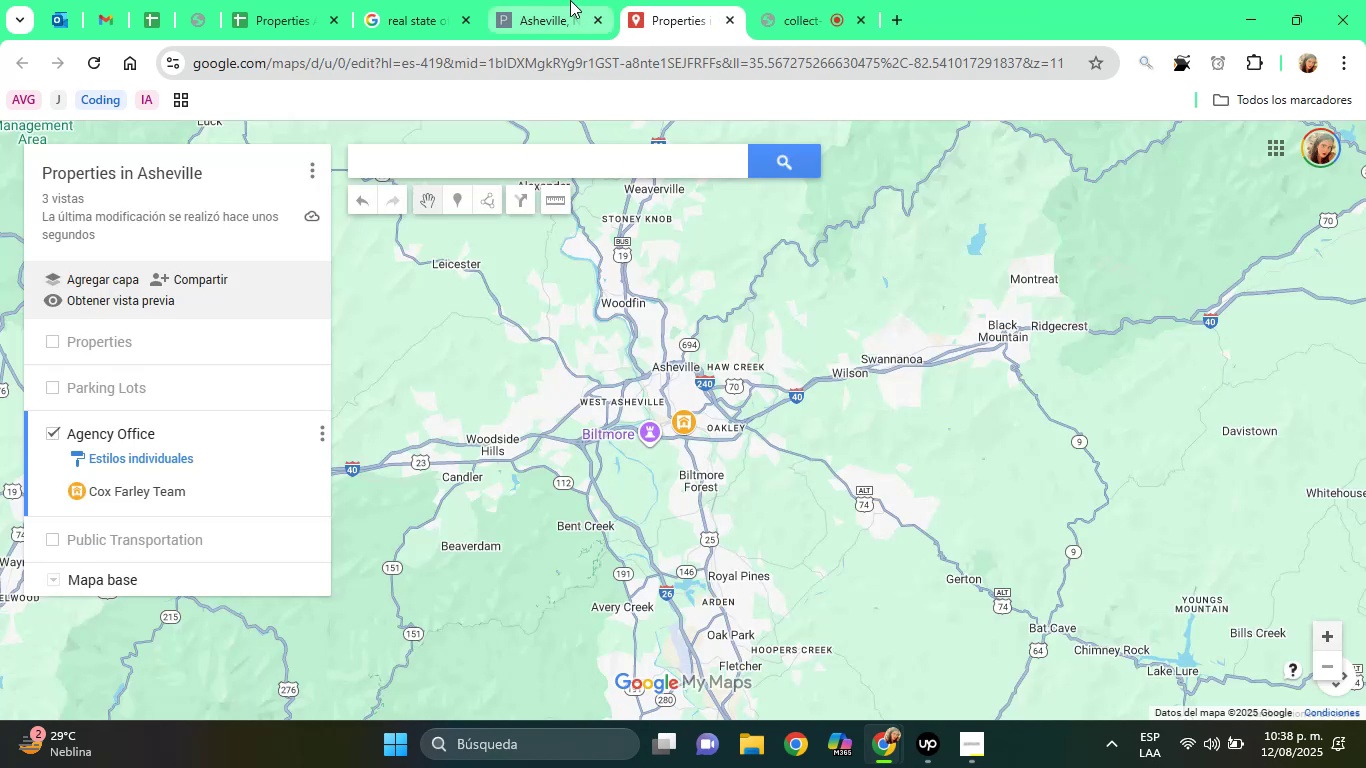 
left_click([559, 0])
 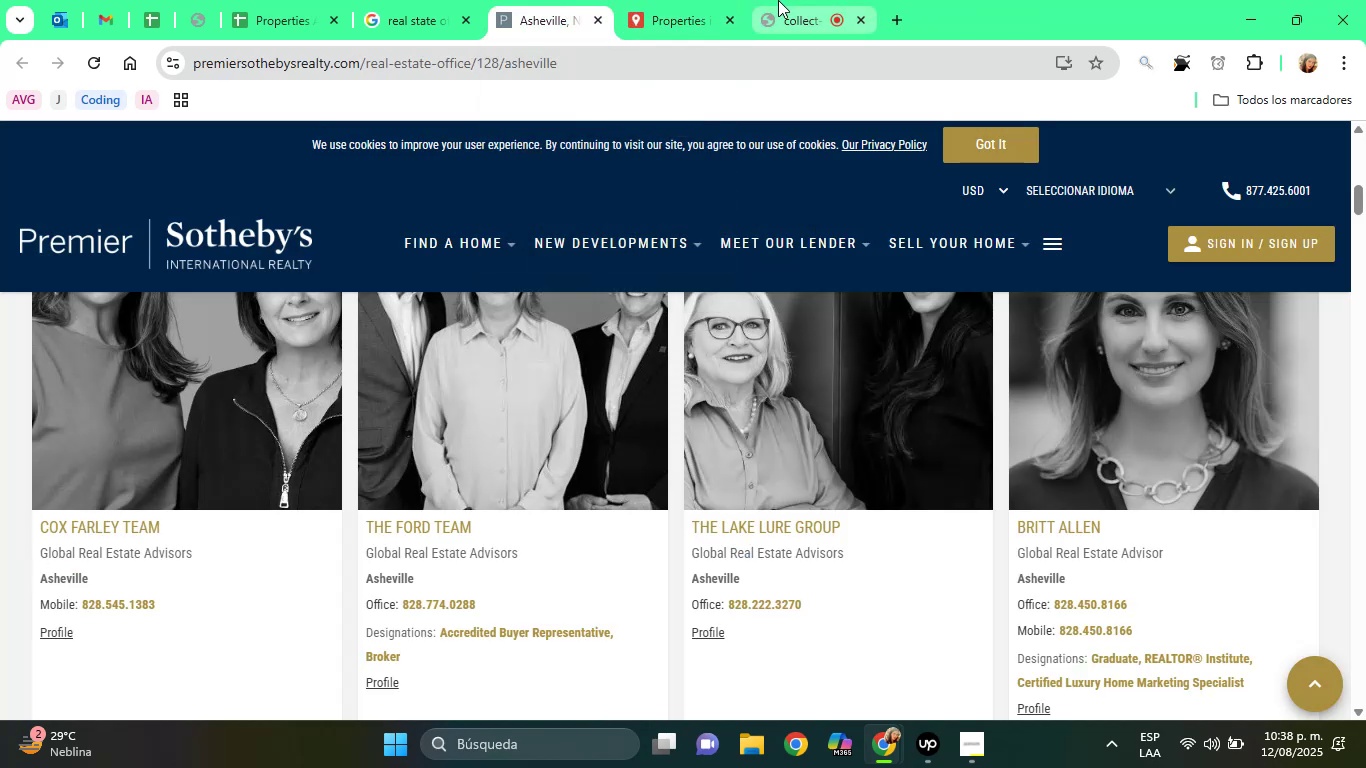 
left_click([778, 0])
 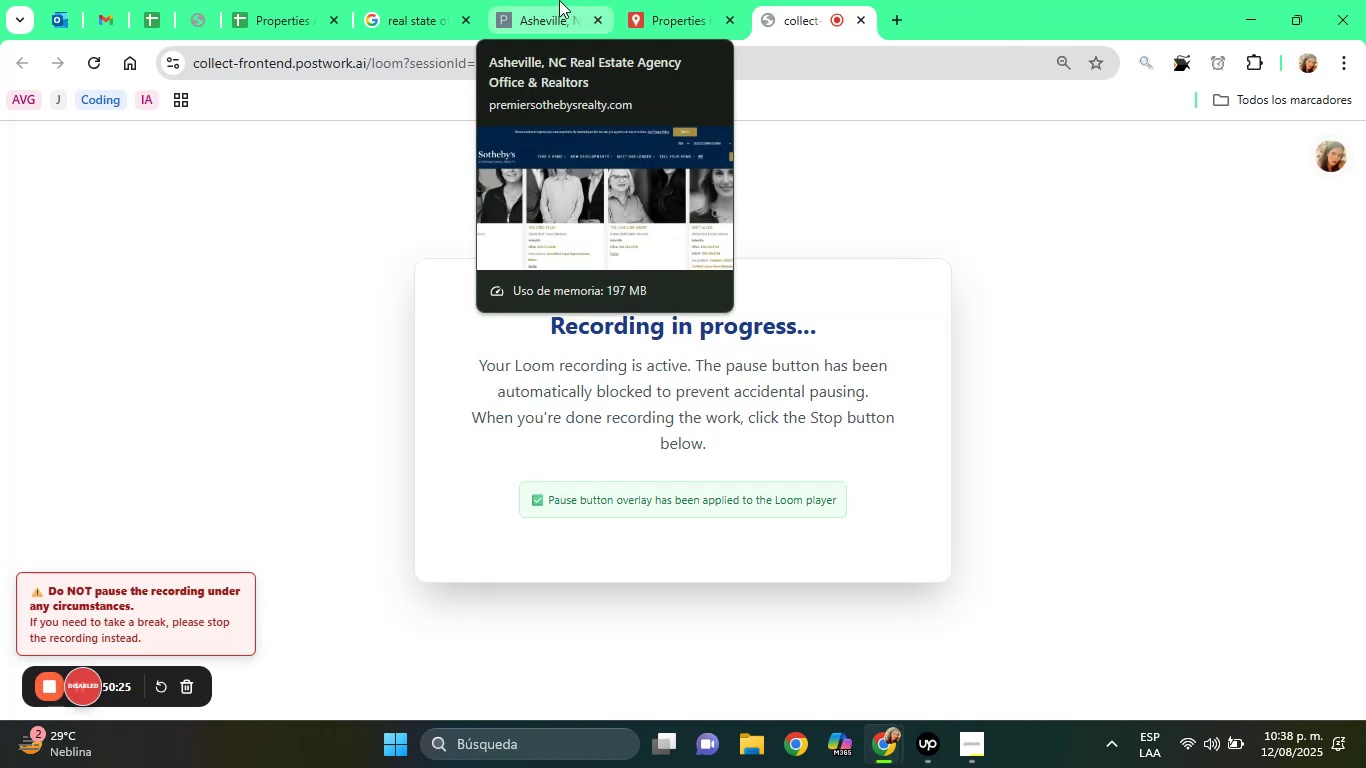 
left_click([559, 0])
 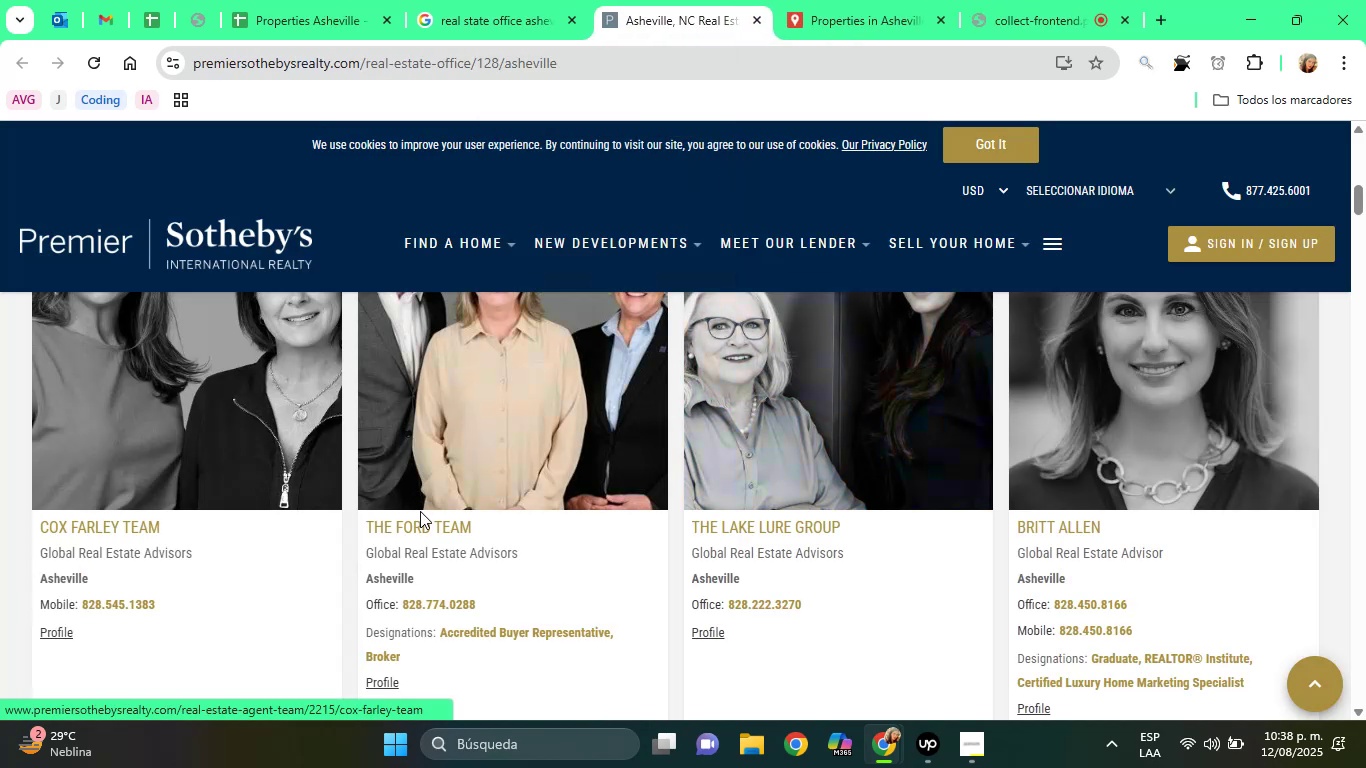 
right_click([420, 522])
 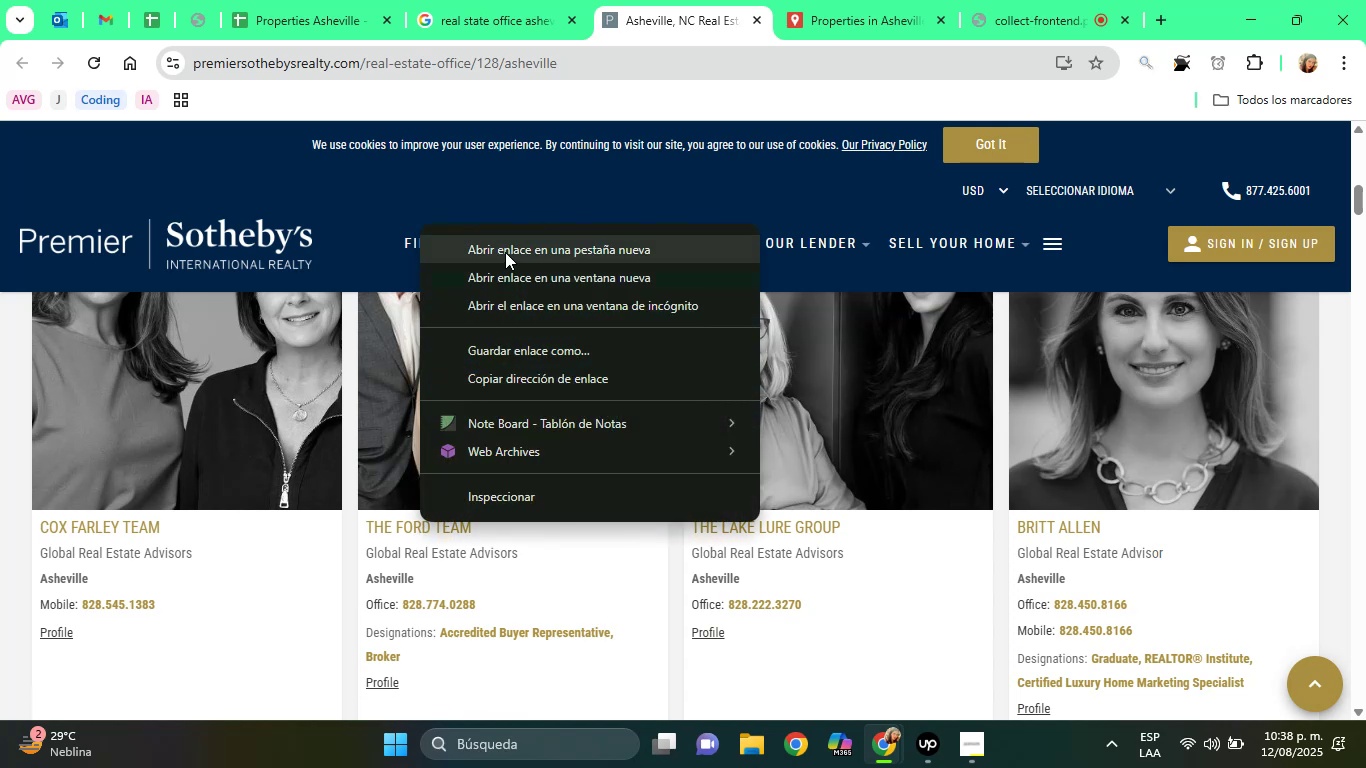 
left_click([505, 252])
 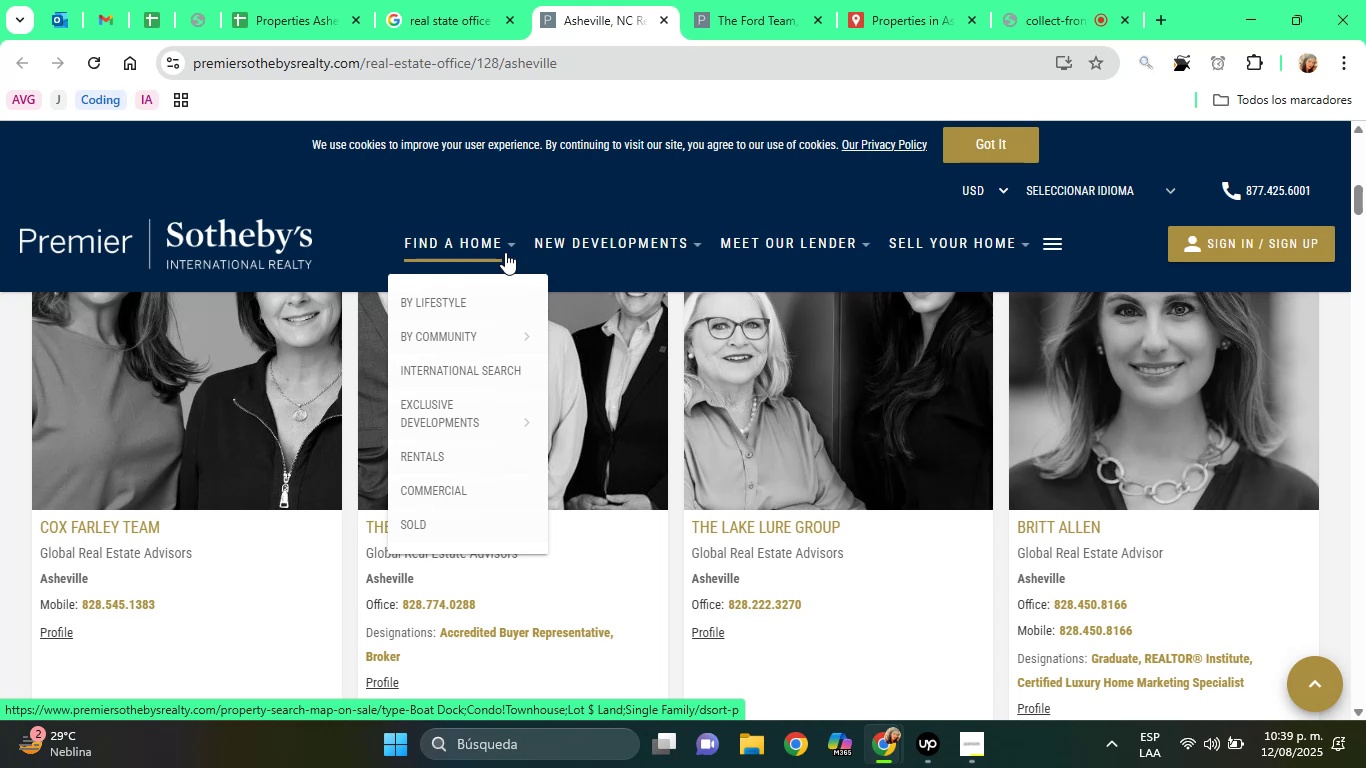 
wait(77.86)
 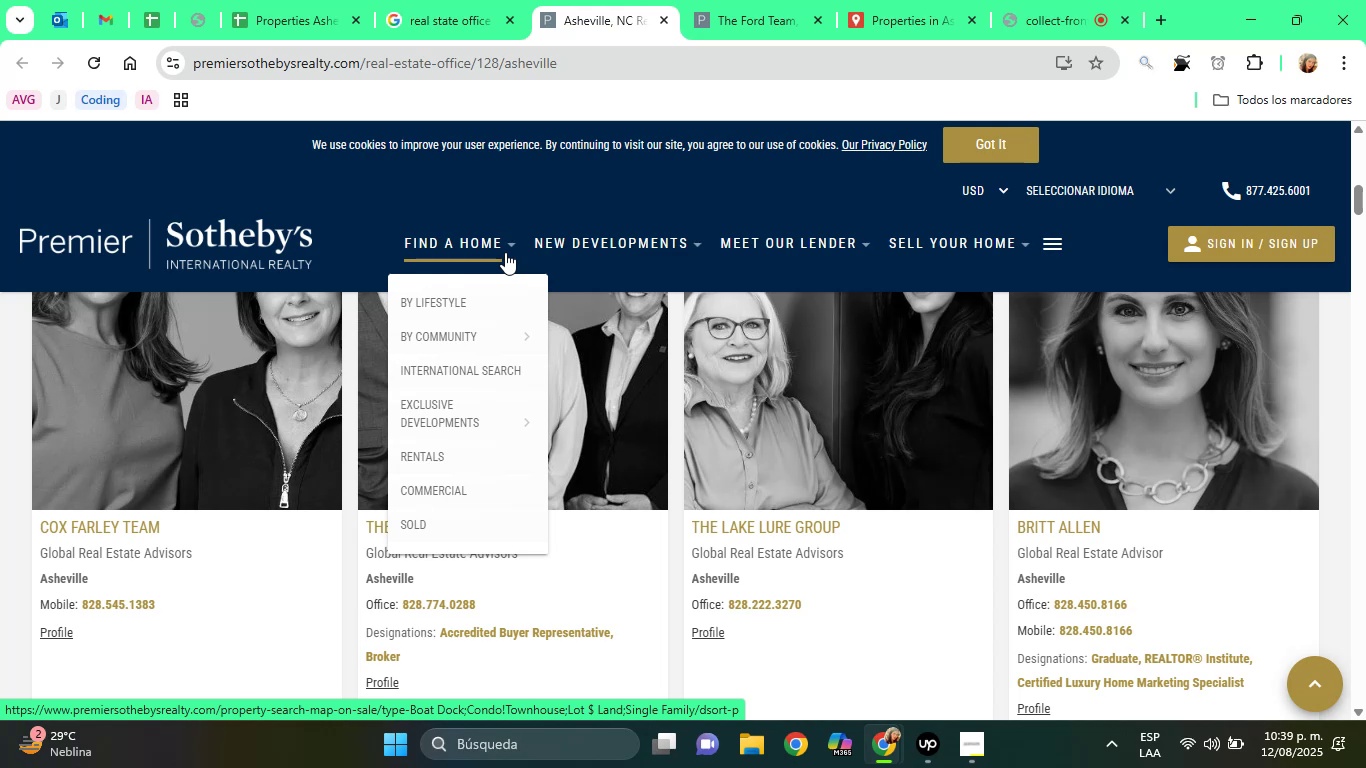 
left_click_drag(start_coordinate=[829, 0], to_coordinate=[718, 39])
 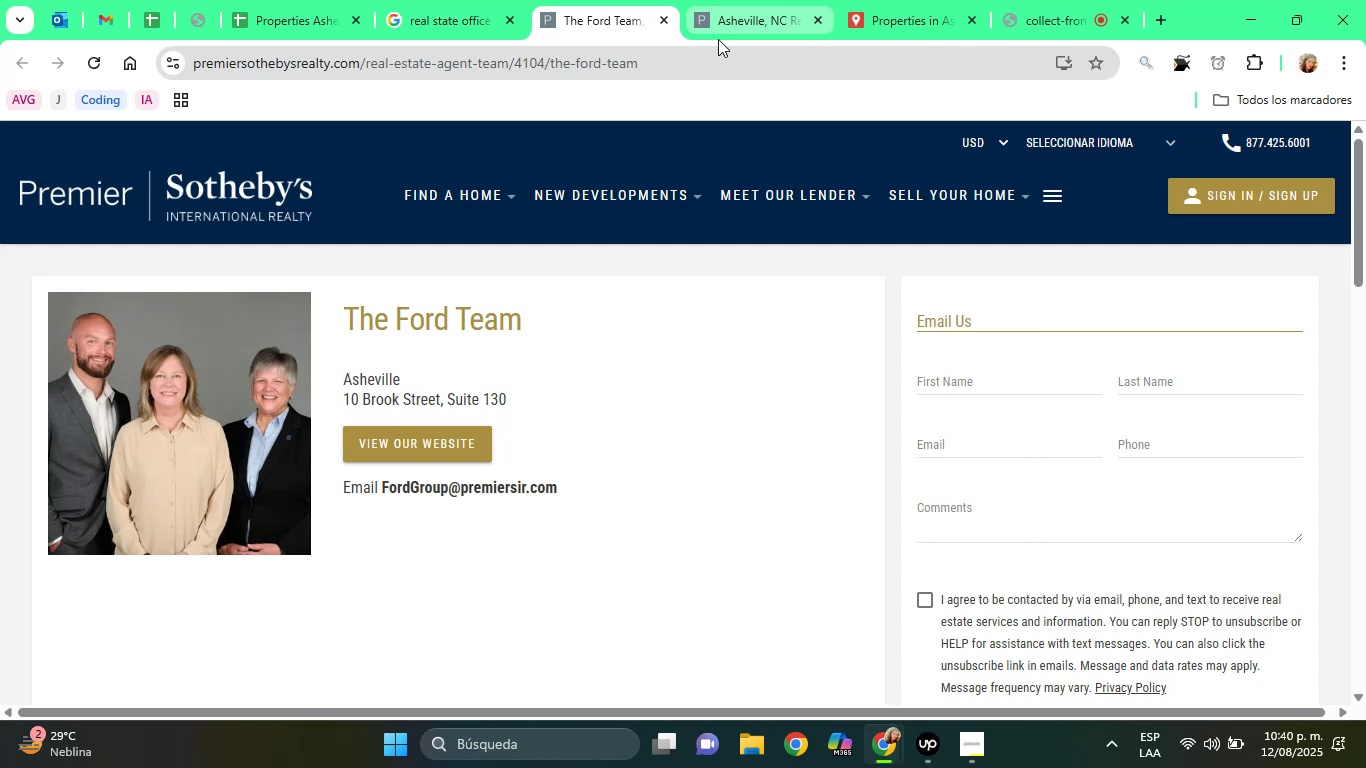 
wait(27.38)
 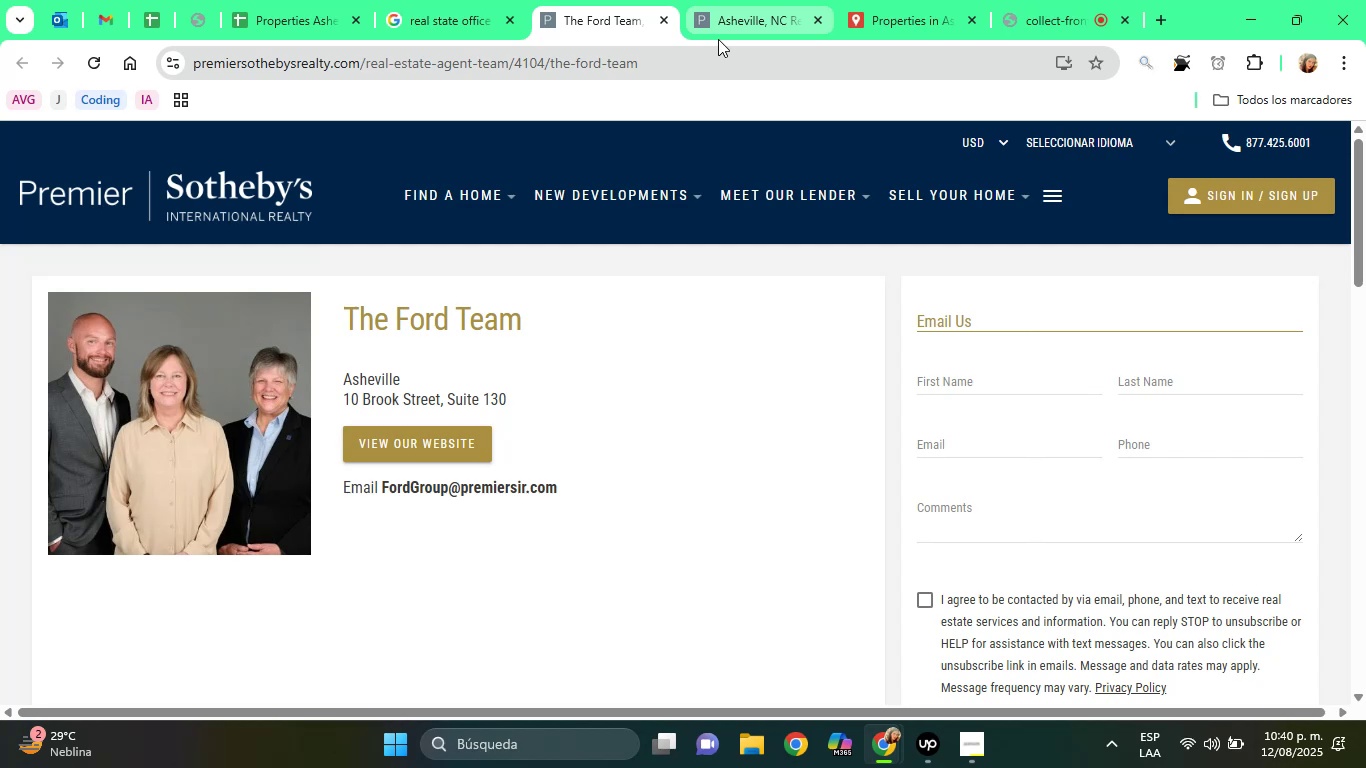 
left_click([721, 0])
 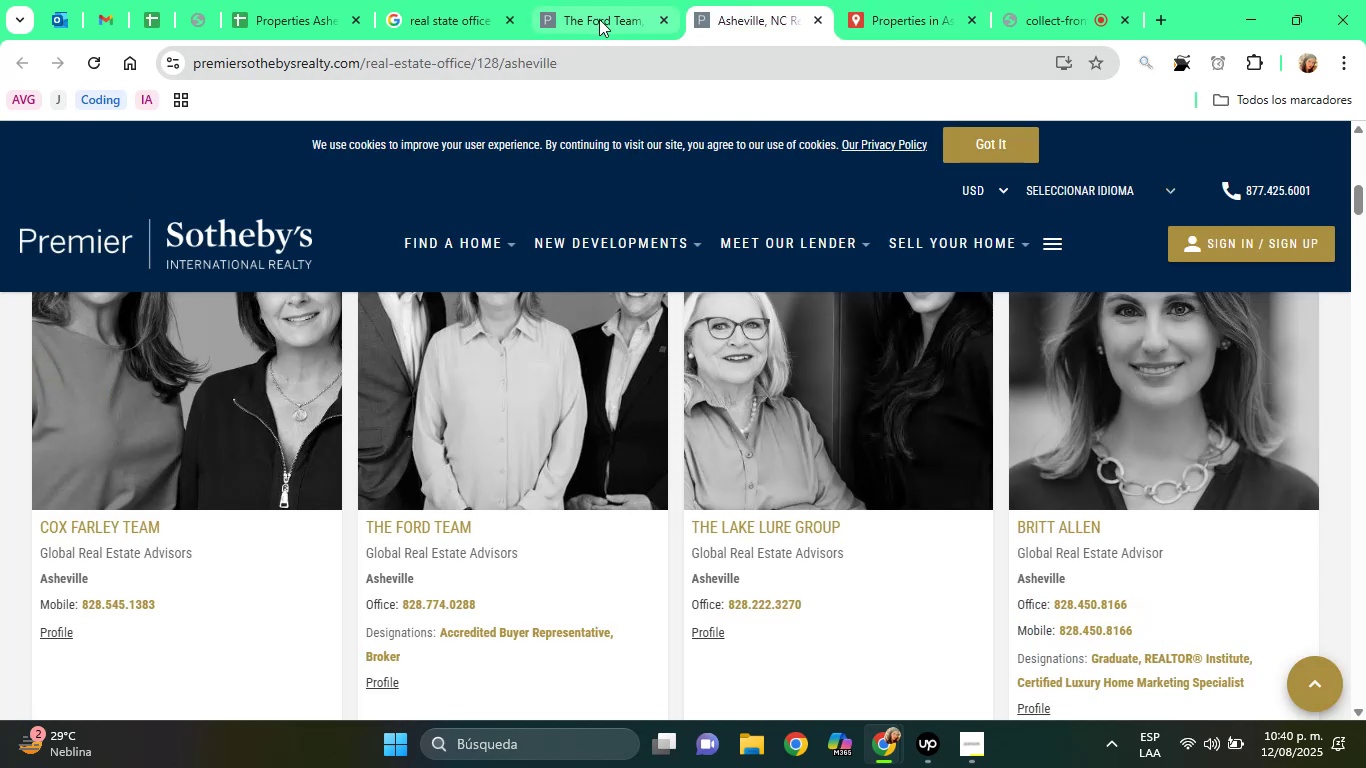 
left_click_drag(start_coordinate=[602, 13], to_coordinate=[727, 20])
 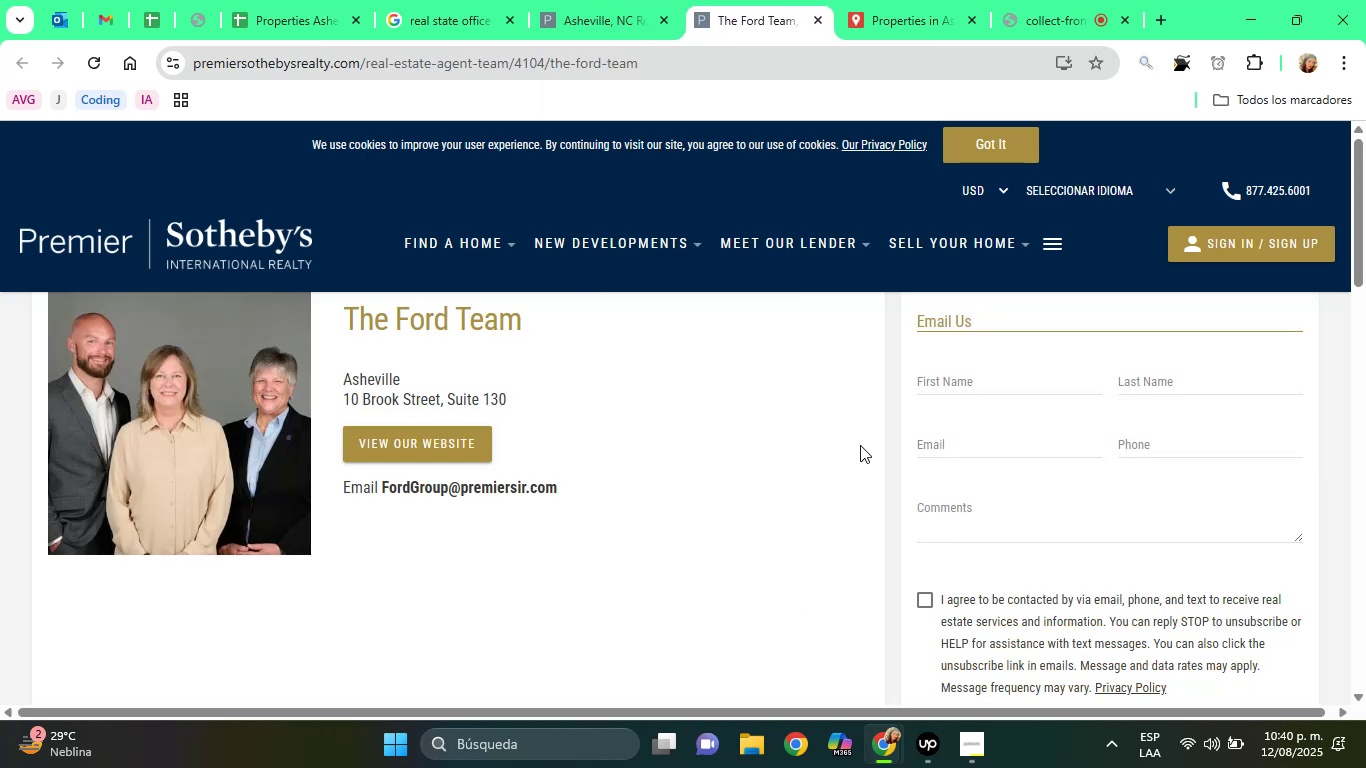 
left_click([437, 432])
 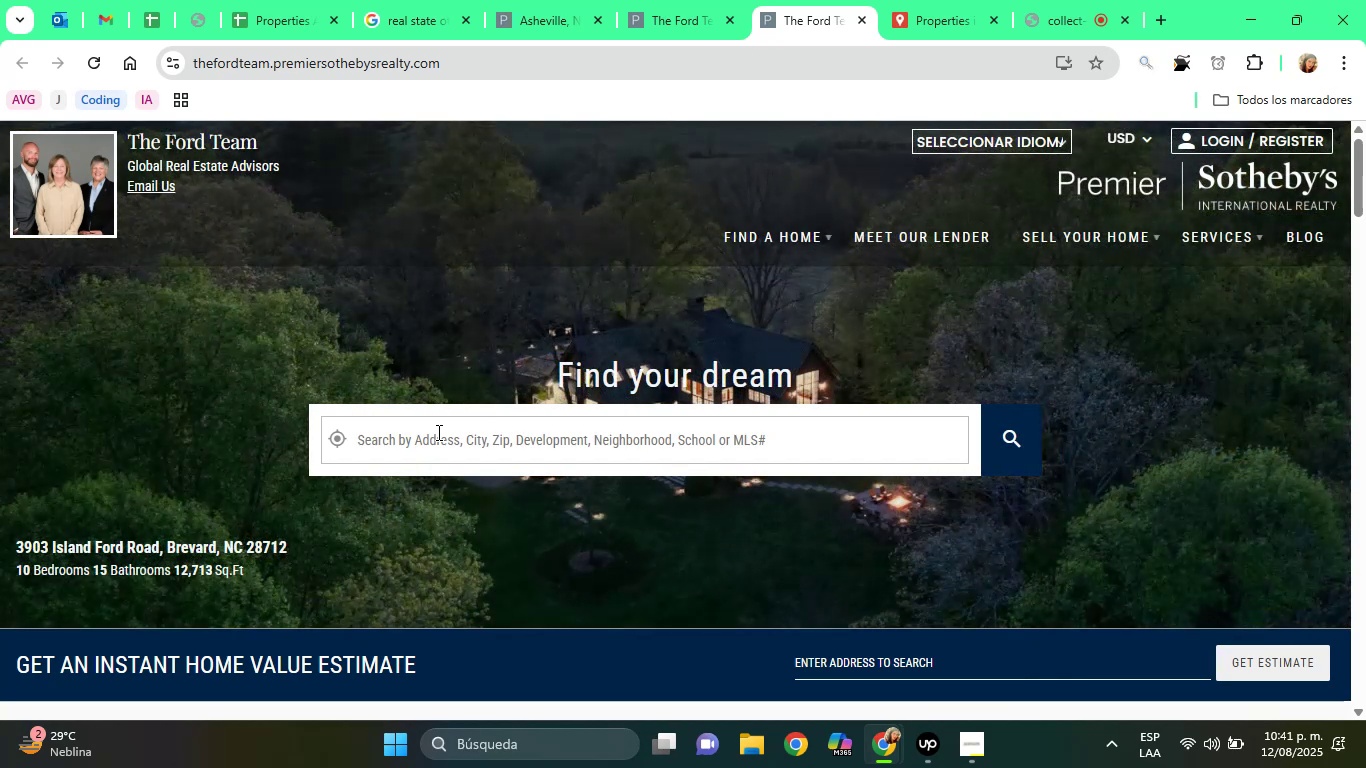 
wait(78.49)
 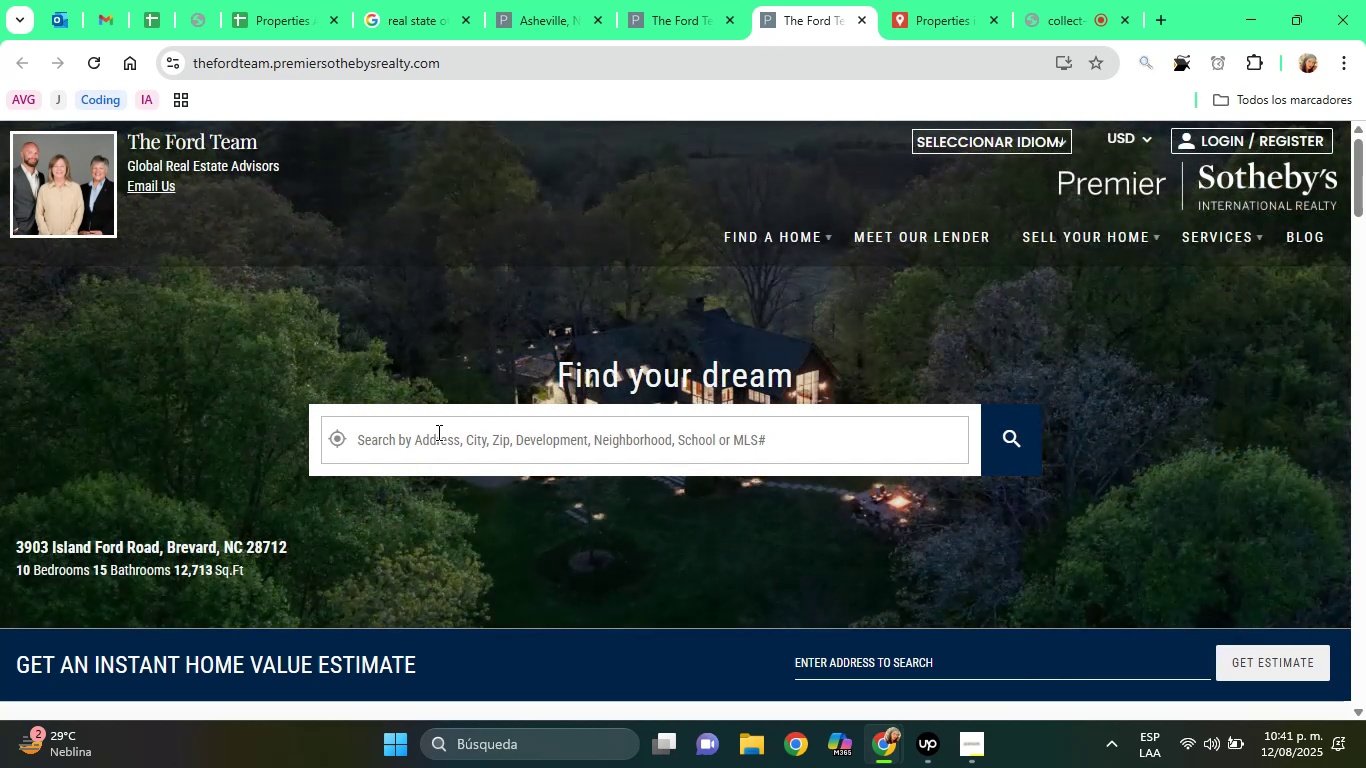 
double_click([186, 195])
 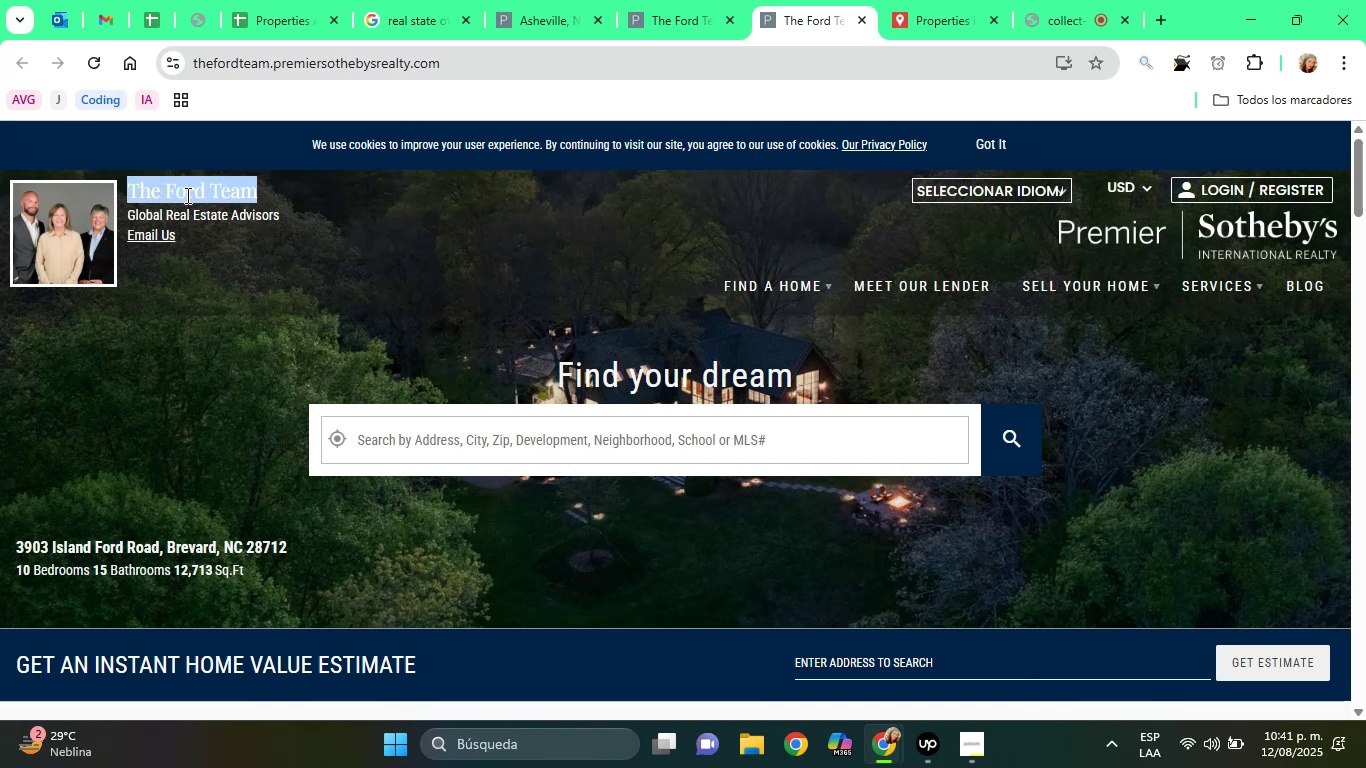 
triple_click([186, 195])
 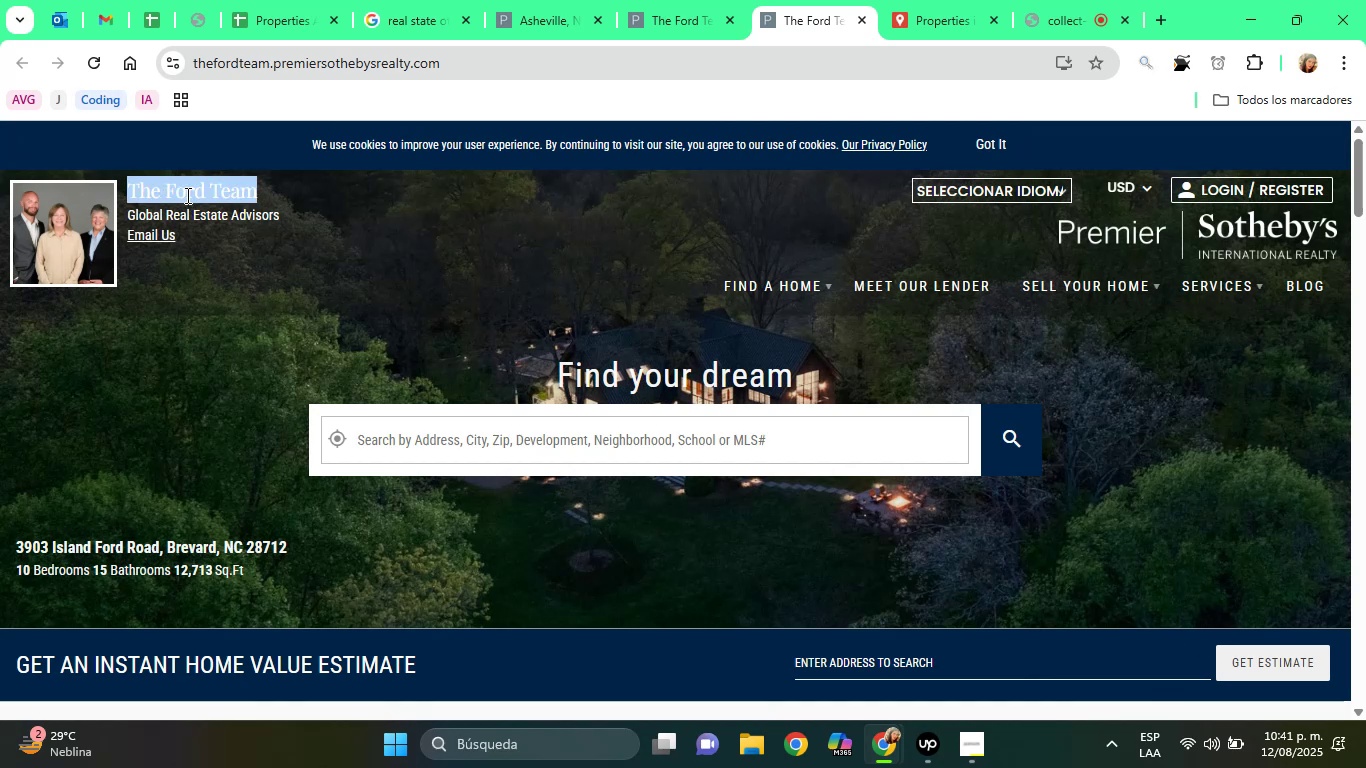 
right_click([186, 195])
 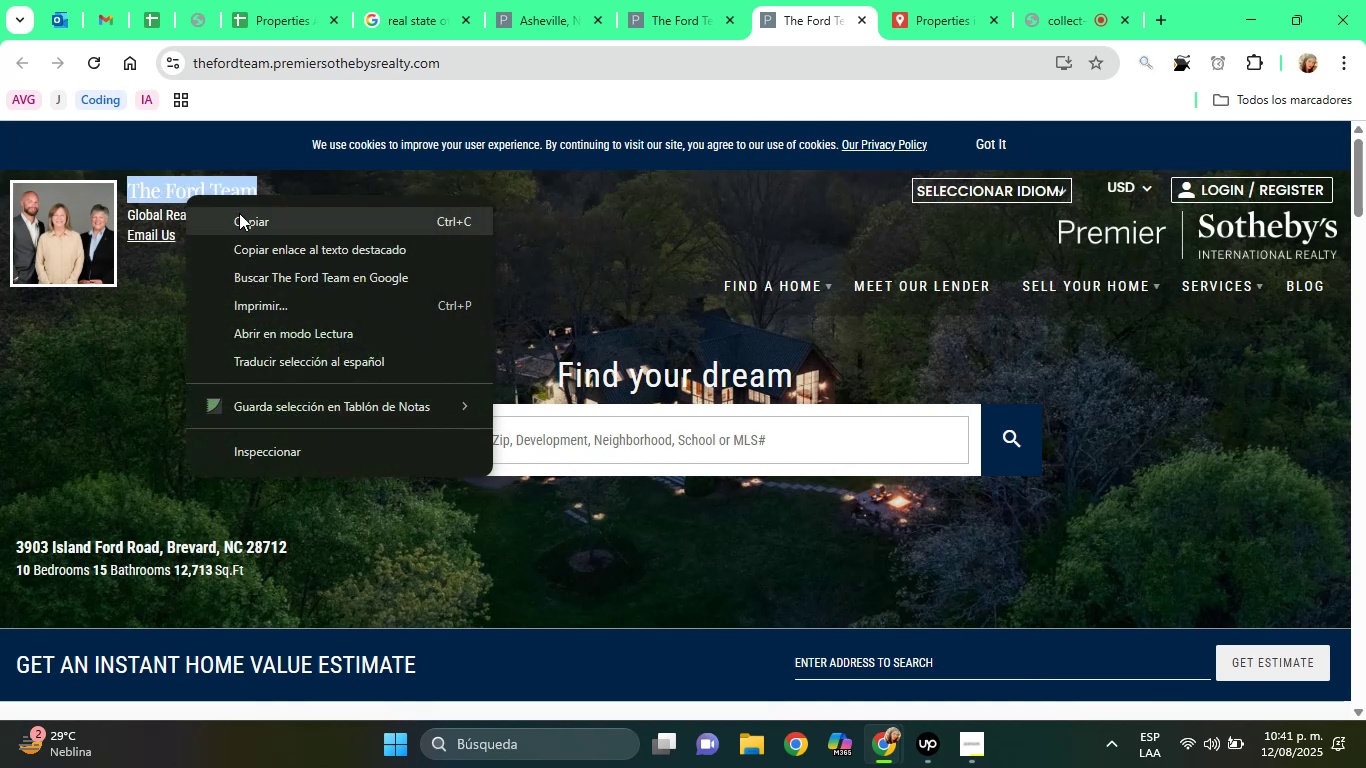 
left_click([239, 213])
 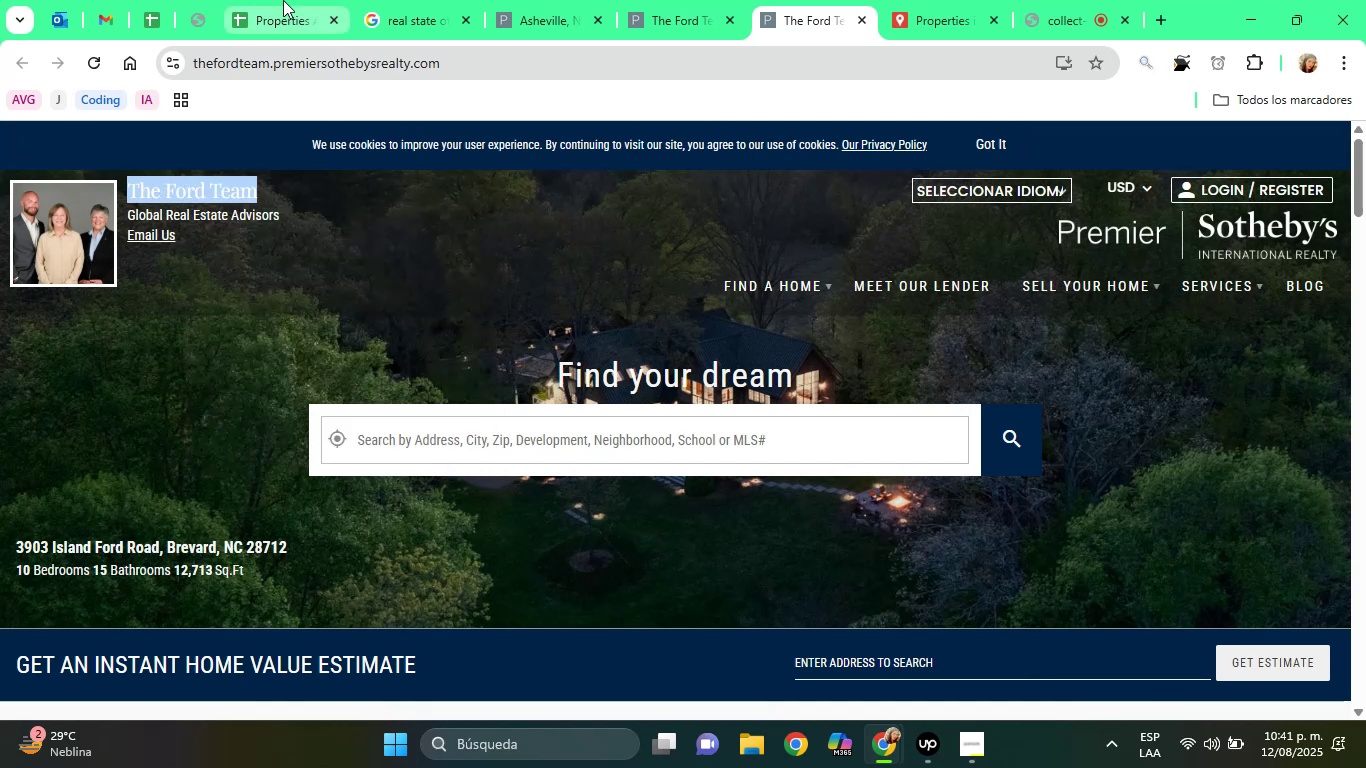 
left_click([283, 0])
 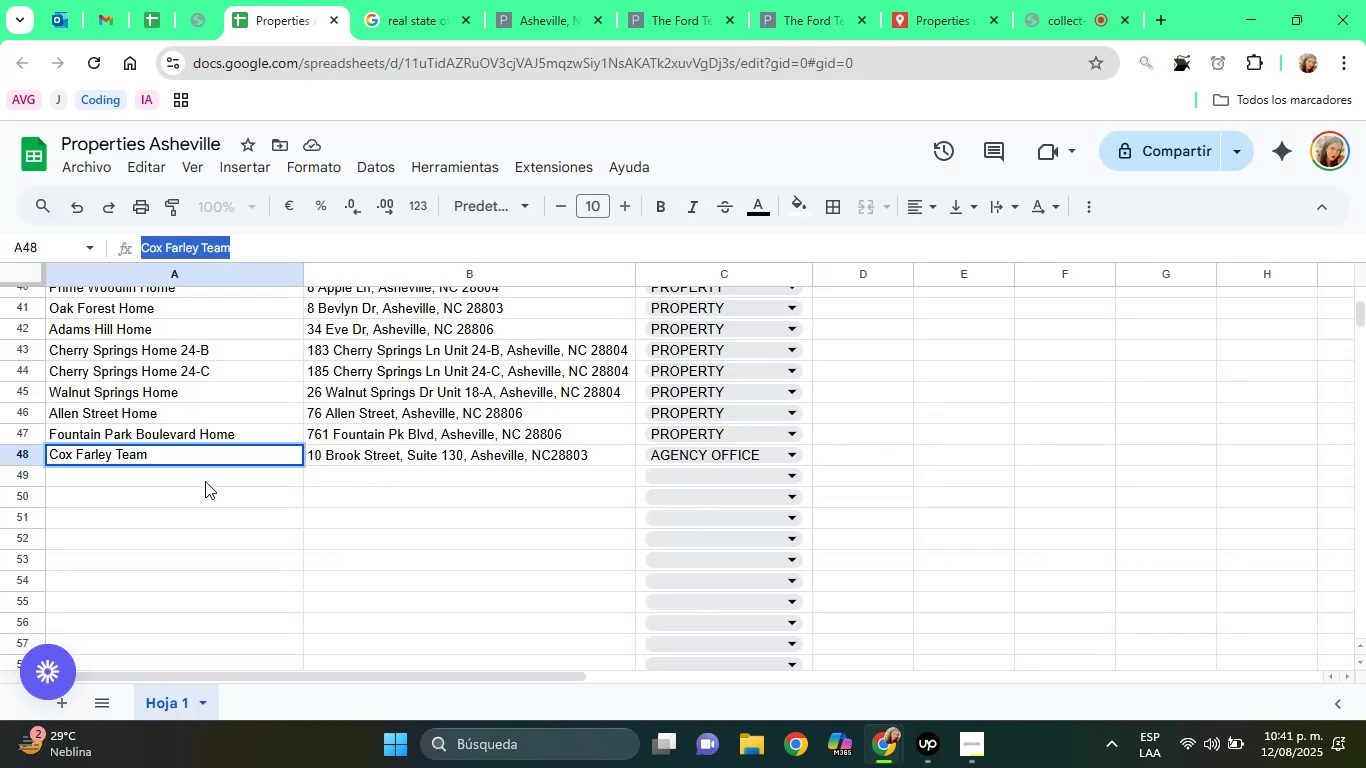 
left_click([203, 481])
 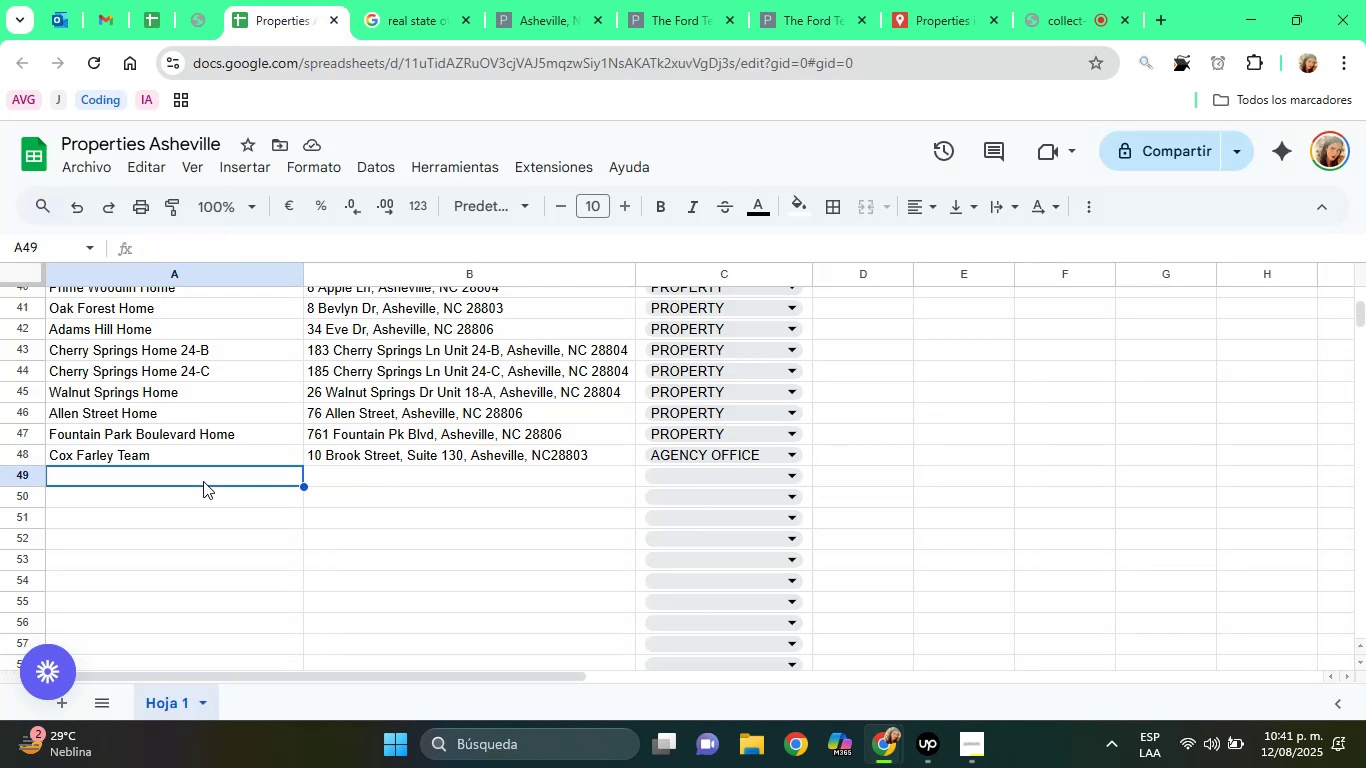 
right_click([203, 481])
 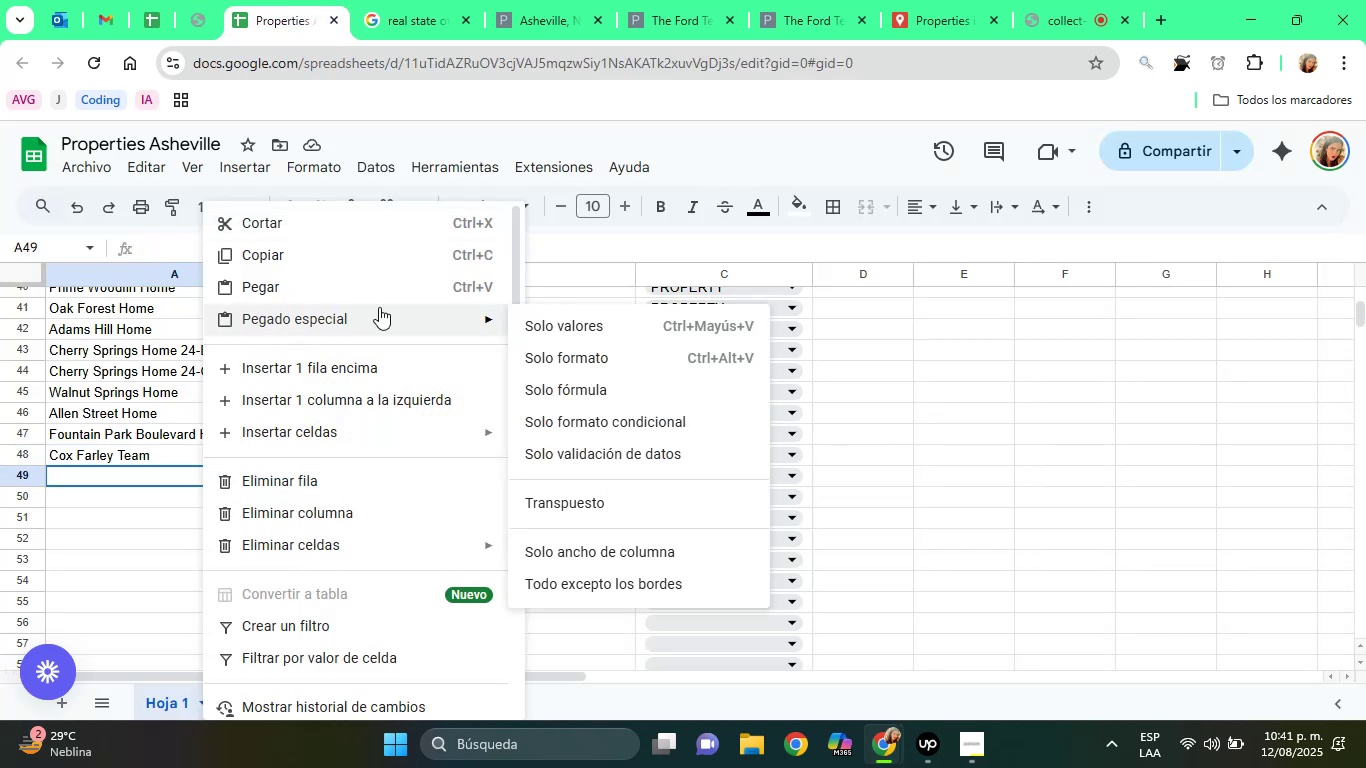 
left_click_drag(start_coordinate=[586, 325], to_coordinate=[145, 507])
 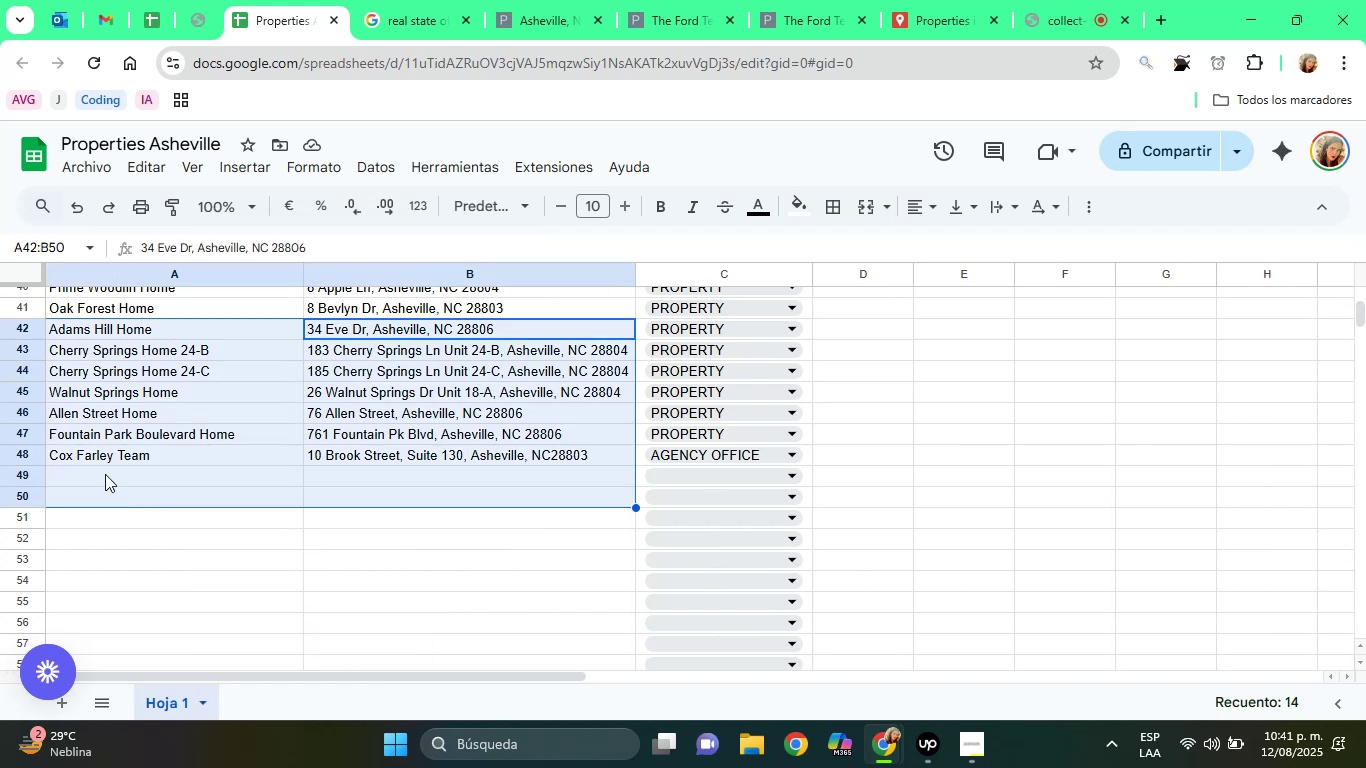 
left_click([105, 474])
 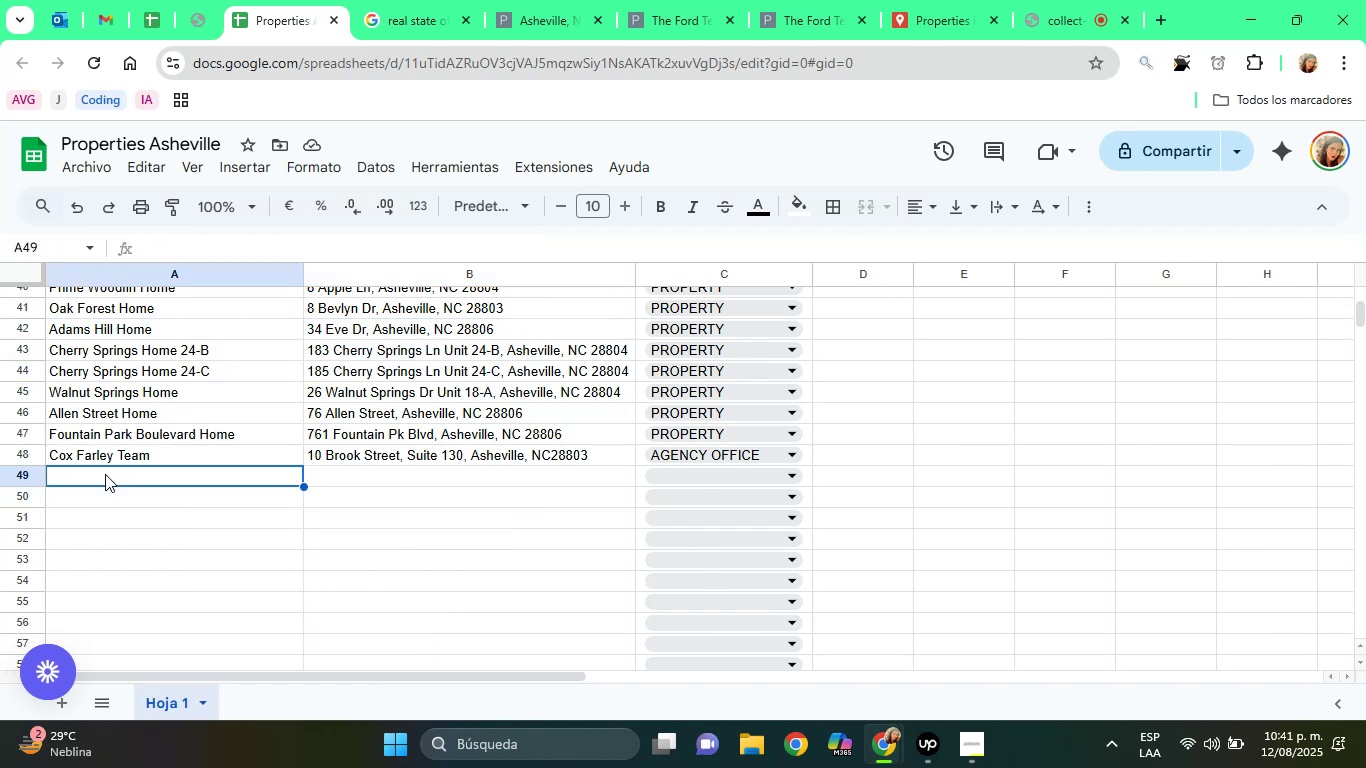 
right_click([105, 474])
 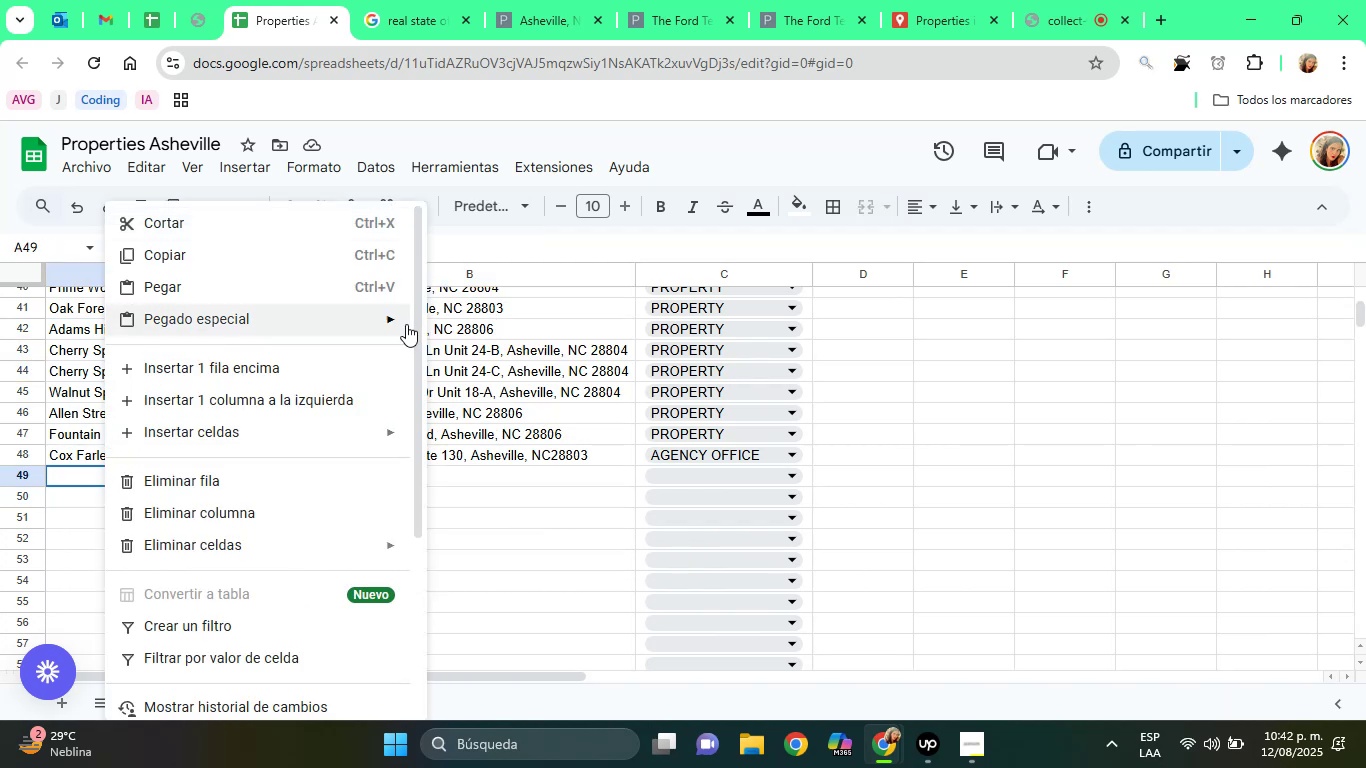 
left_click([455, 329])
 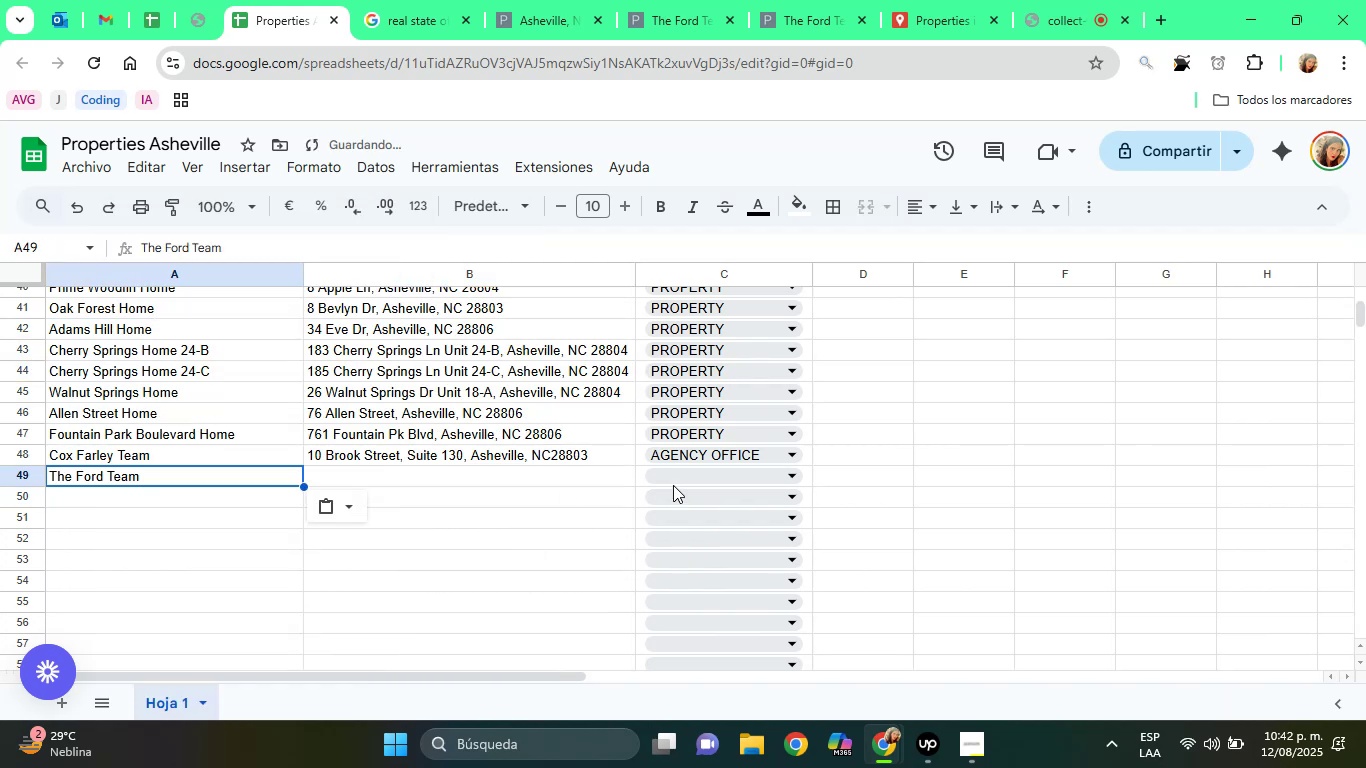 
left_click([682, 477])
 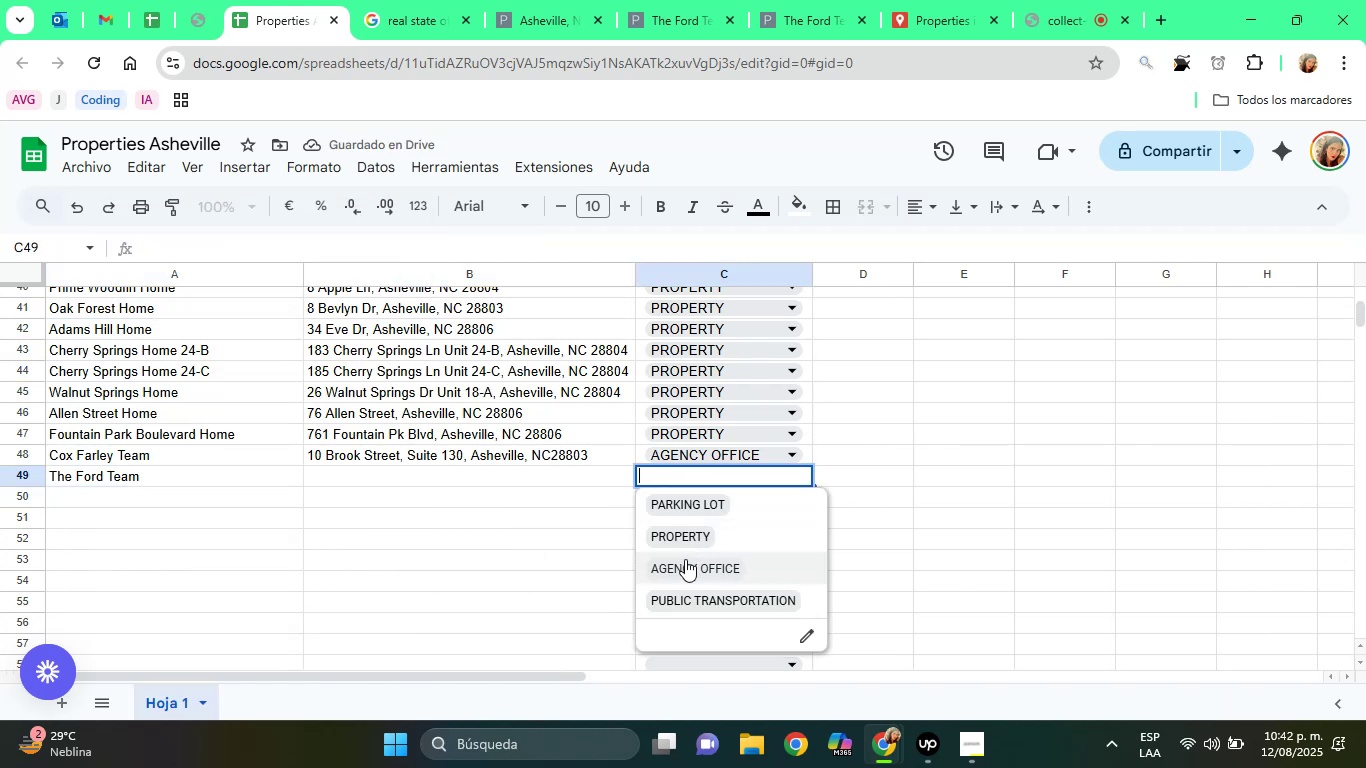 
left_click([684, 562])
 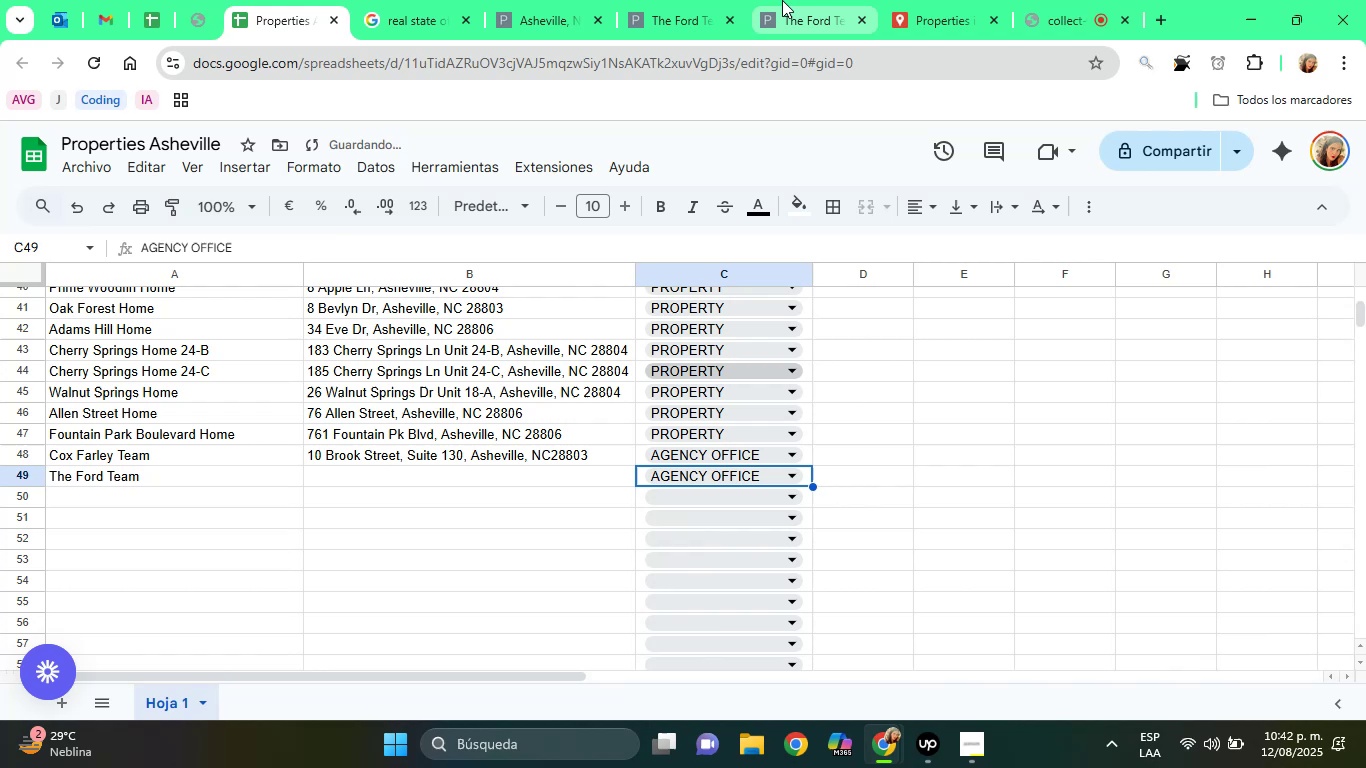 
left_click([791, 0])
 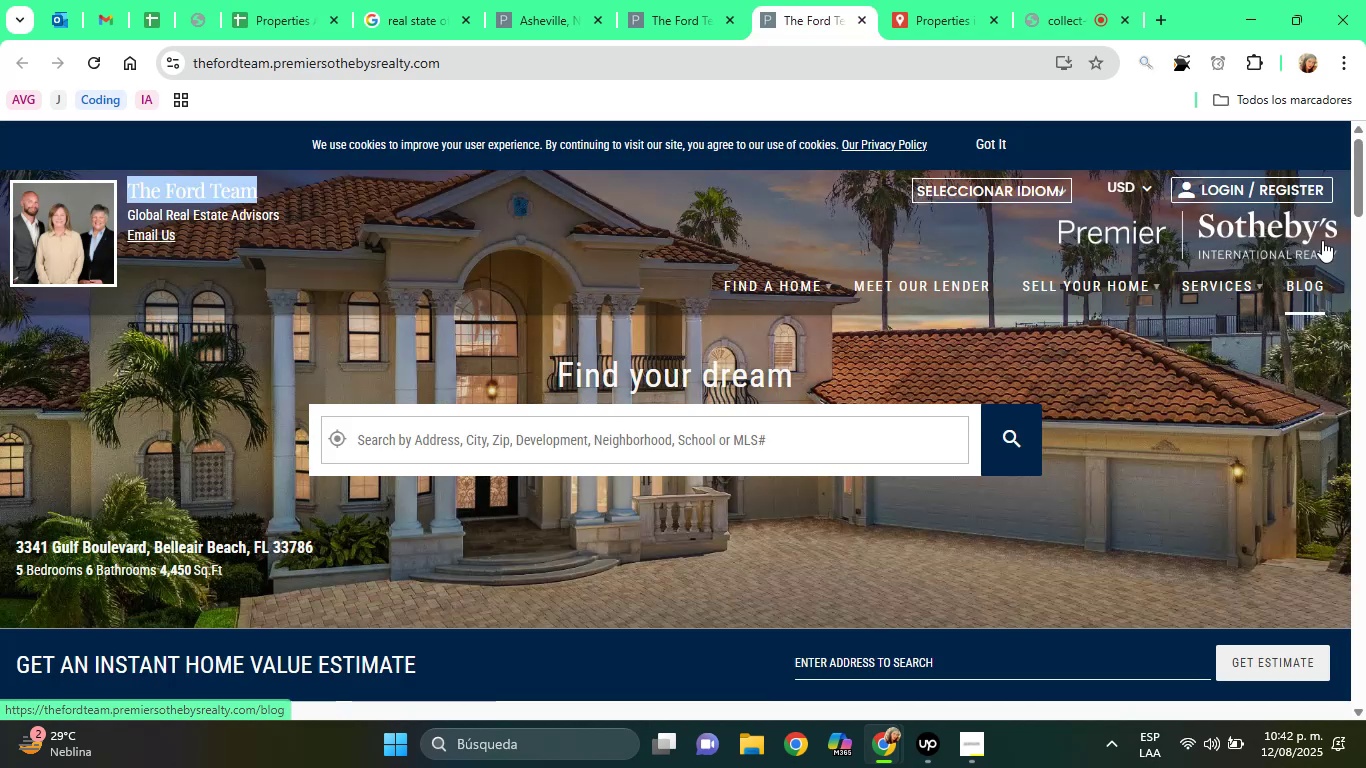 
left_click_drag(start_coordinate=[1355, 191], to_coordinate=[1365, 655])
 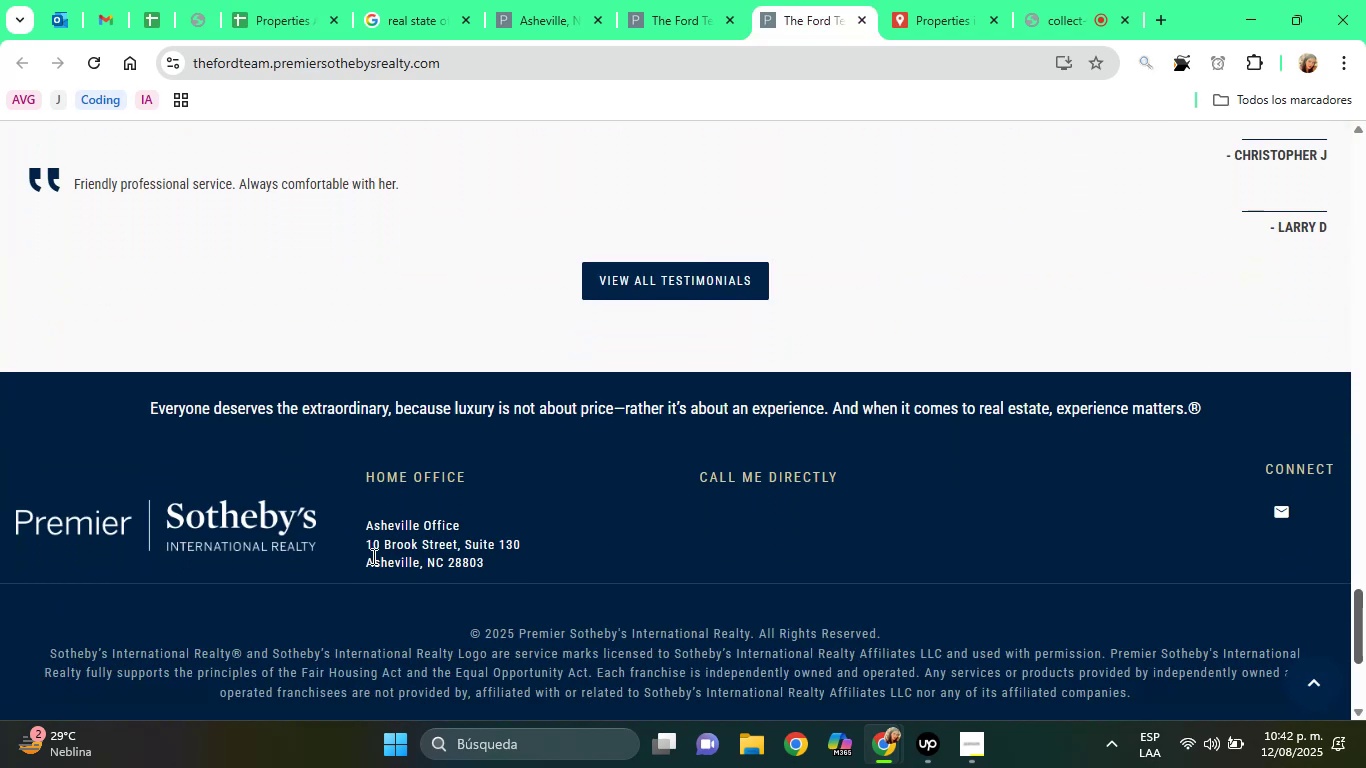 
left_click_drag(start_coordinate=[362, 547], to_coordinate=[467, 566])
 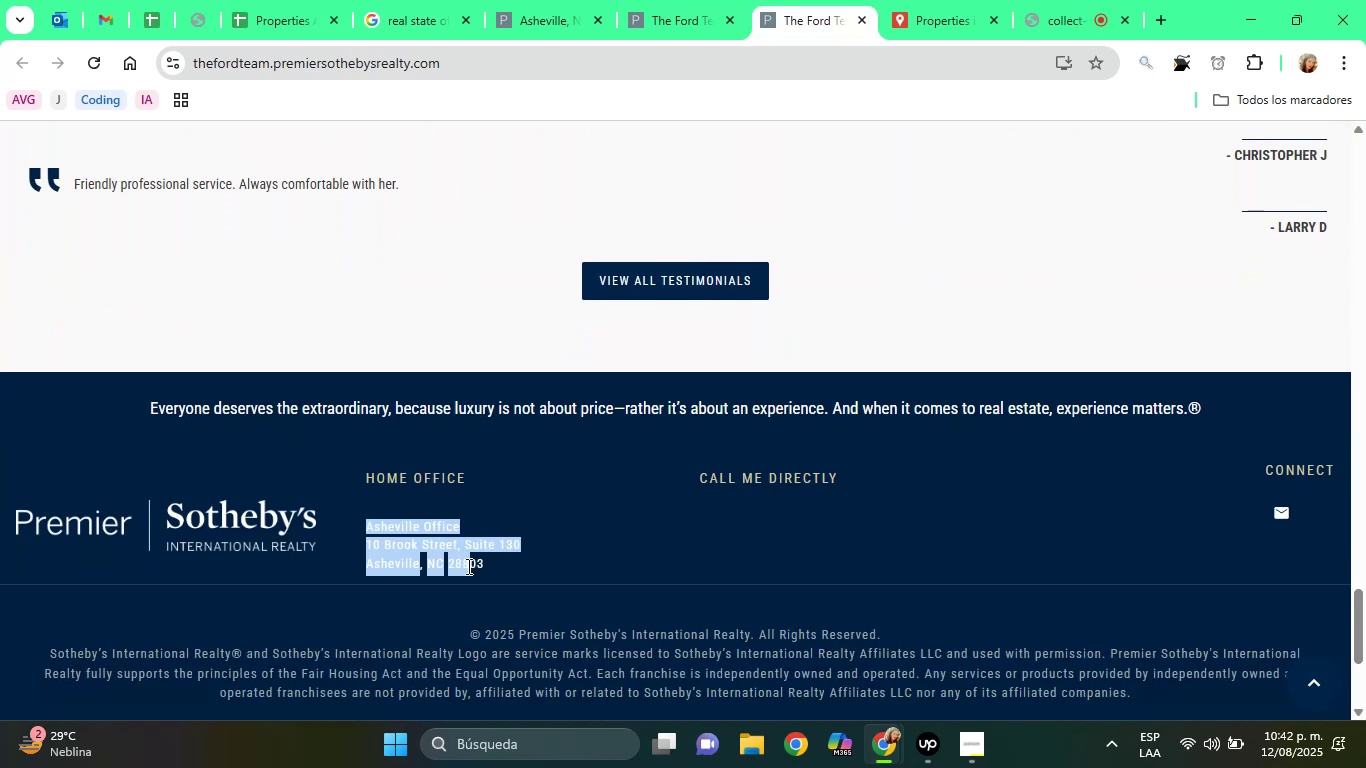 
left_click([467, 566])
 